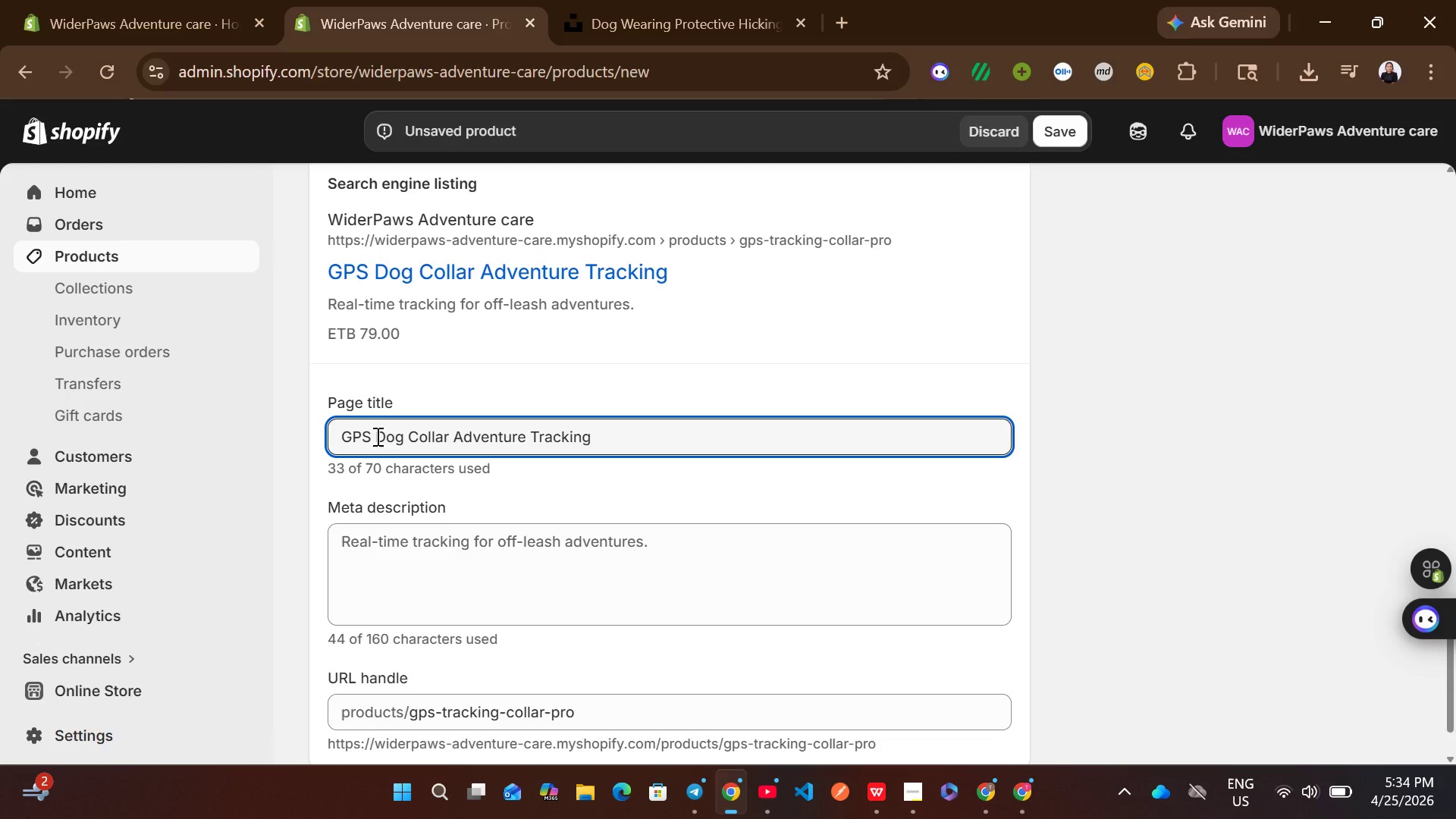 
left_click([447, 564])
 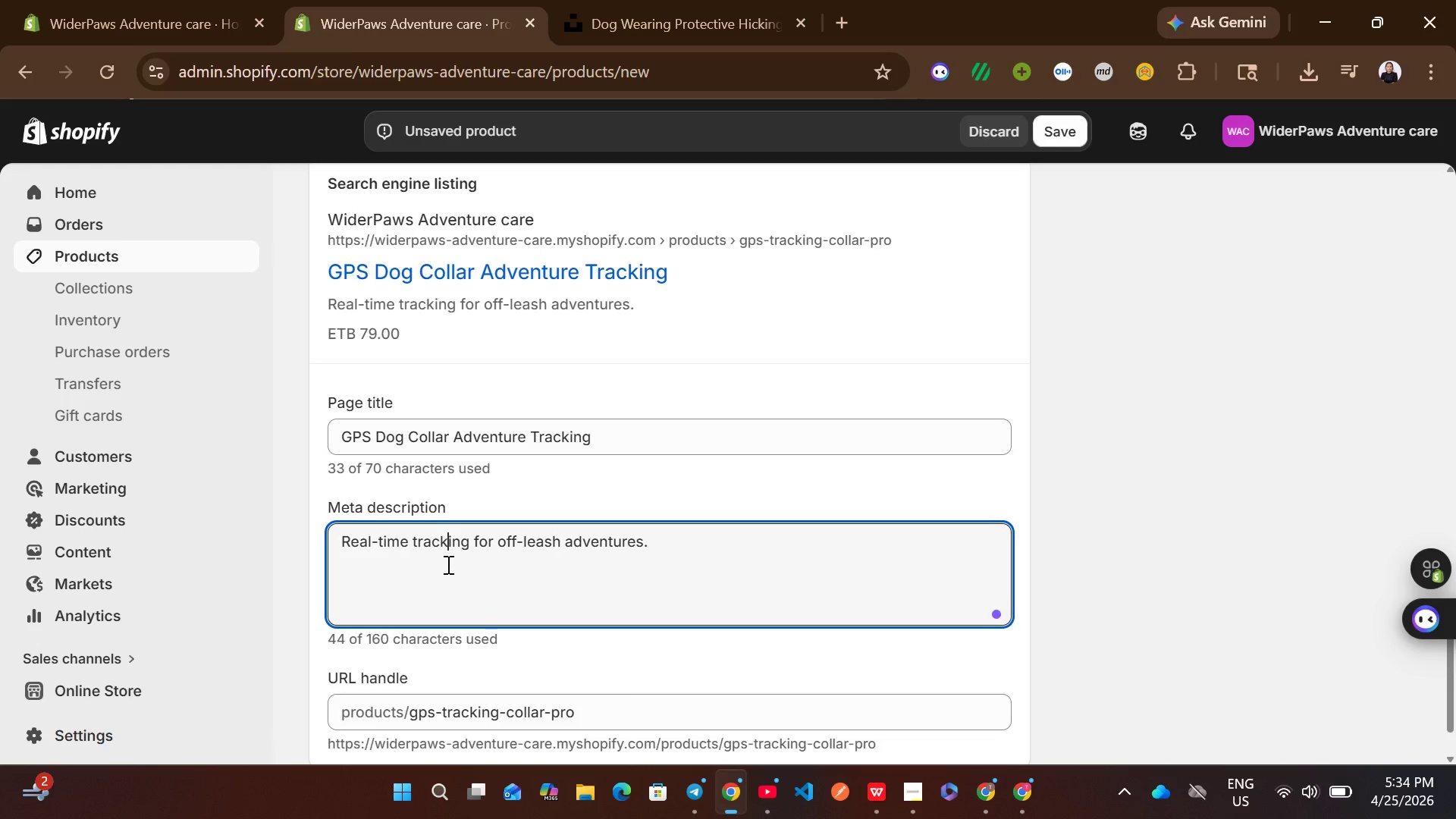 
key(Control+A)
 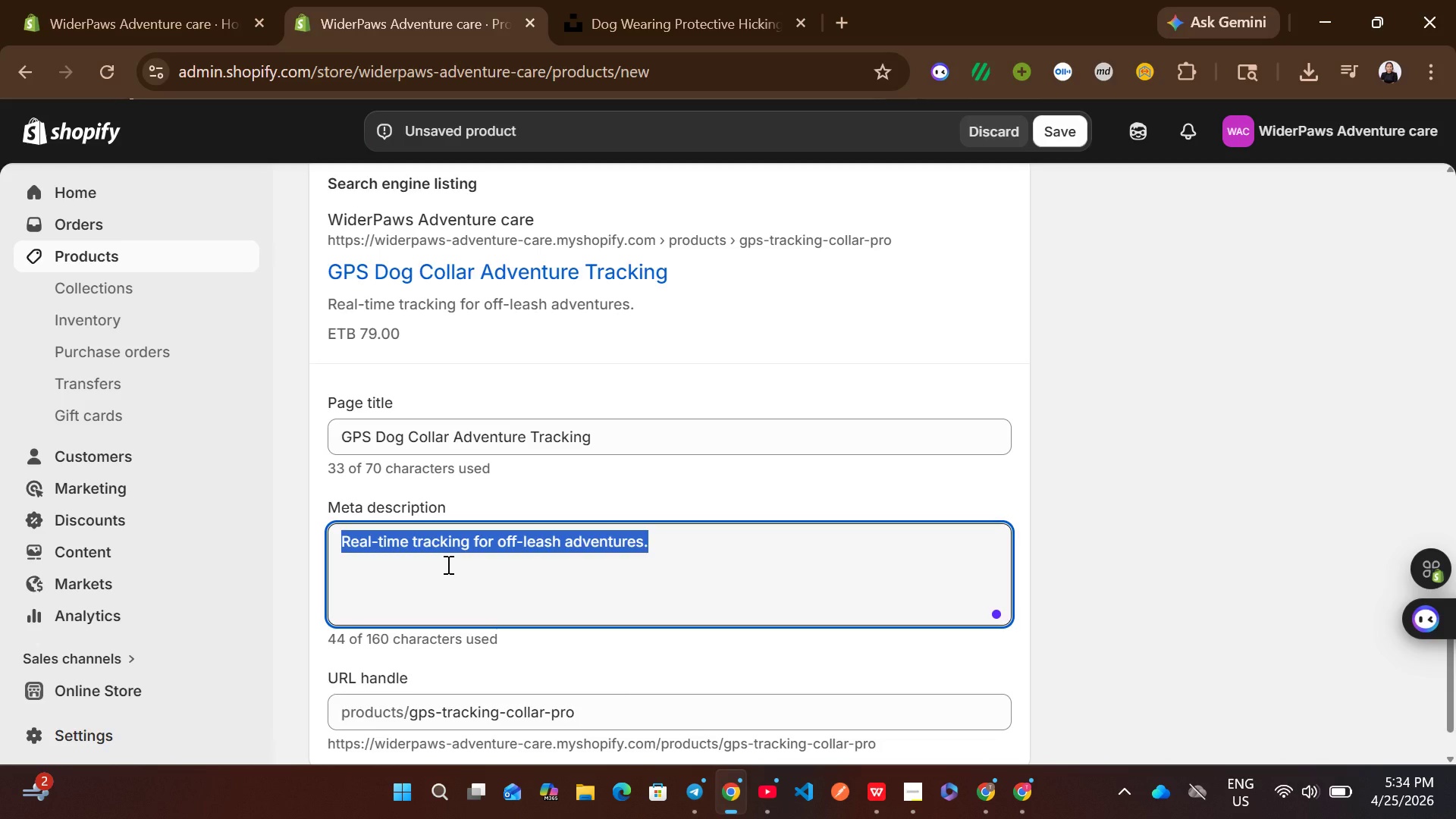 
type(Track your di)
key(Backspace)
type(og )
 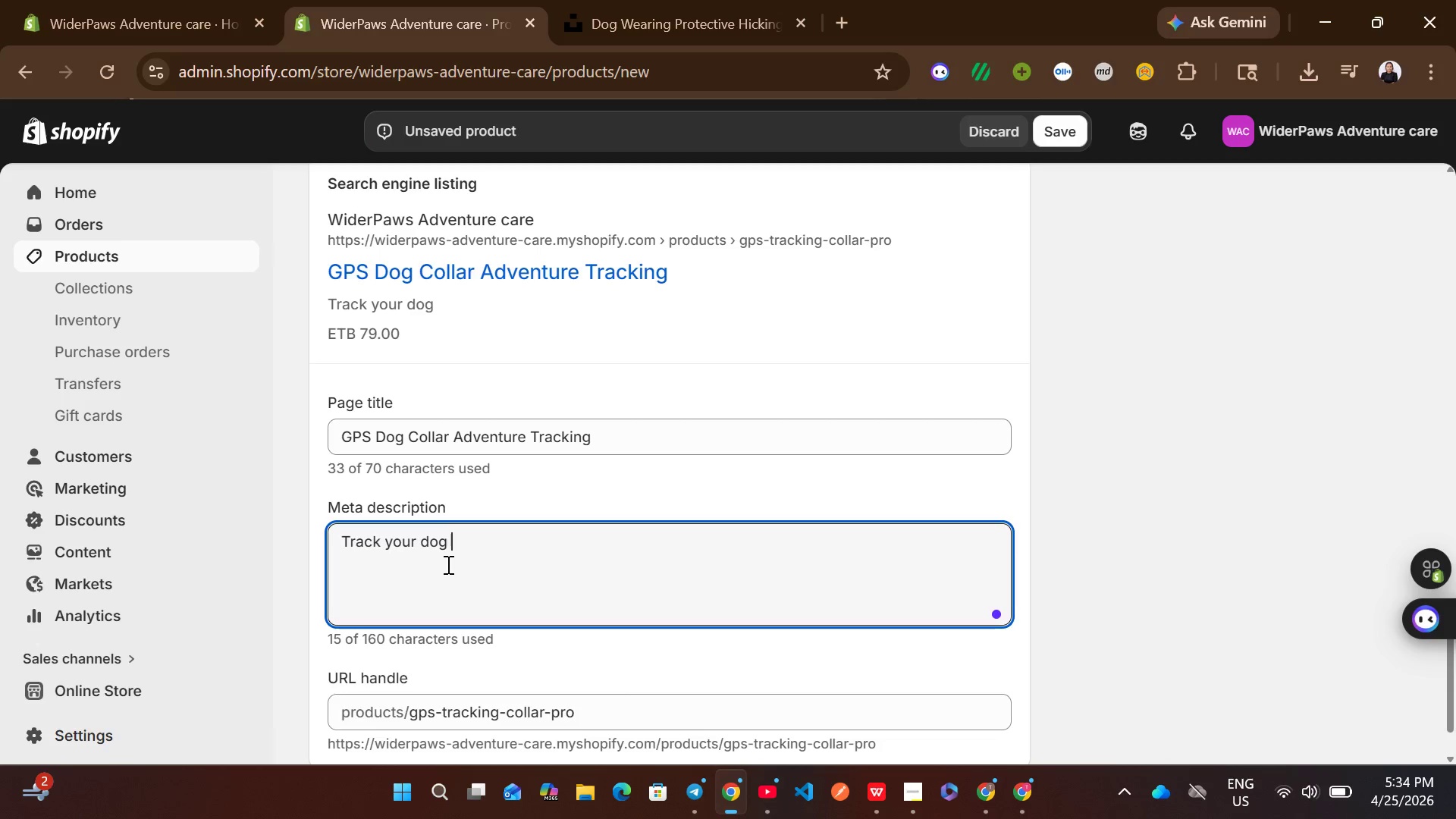 
type(during hikes and outdoor excursions.)
 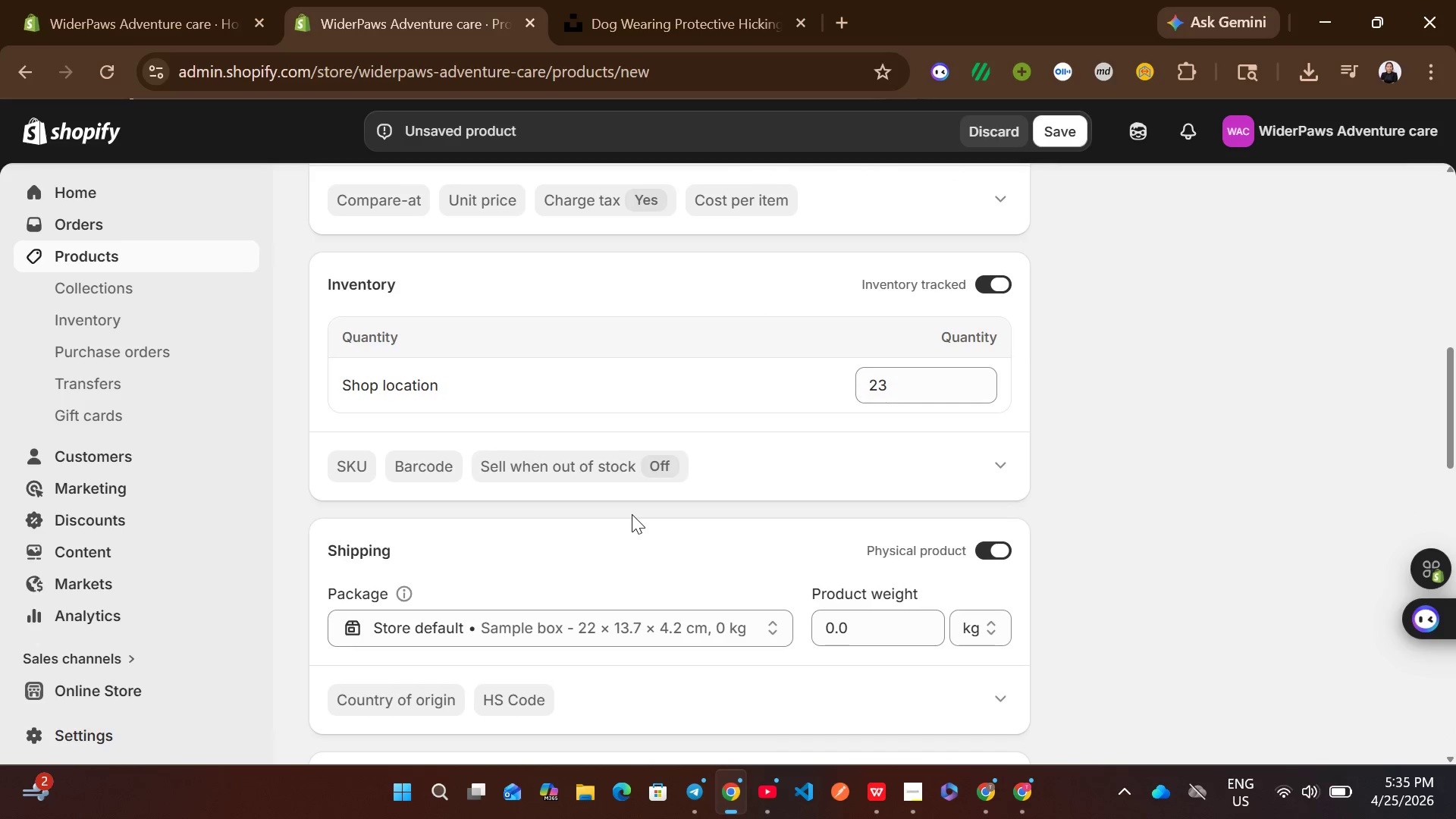 
wait(13.83)
 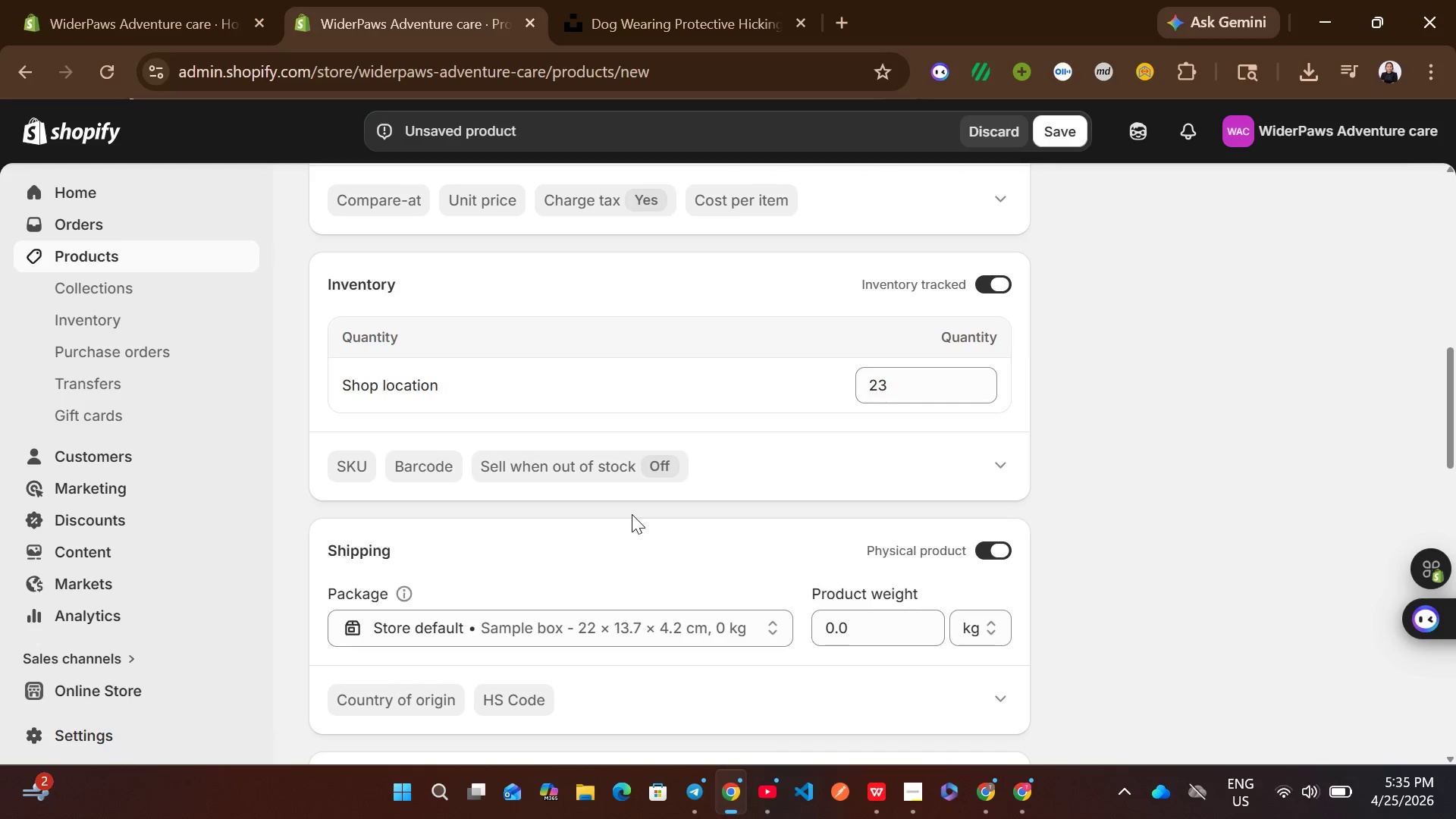 
left_click([661, 0])
 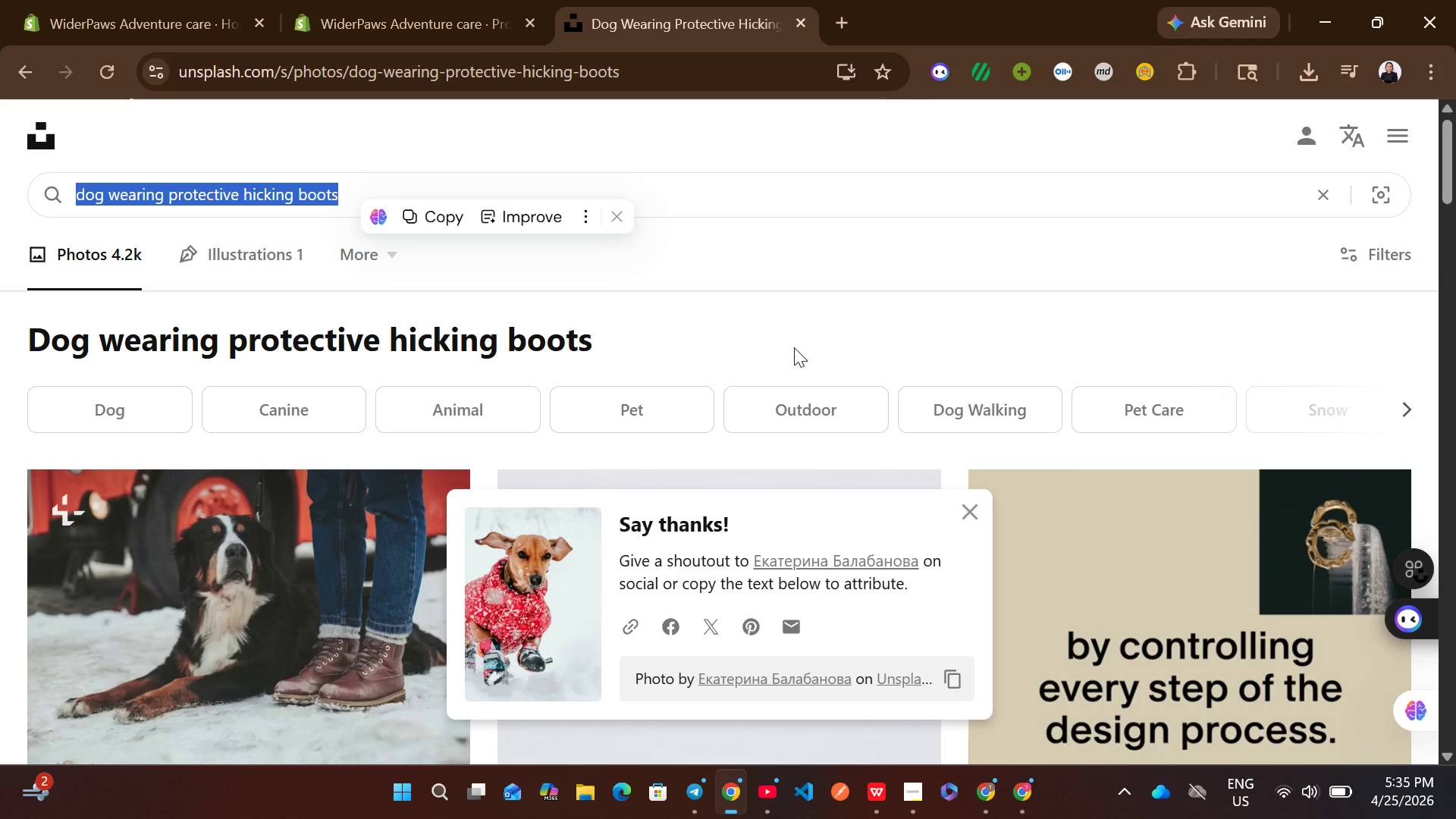 
key(Backspace)
type(dog jps collar o)
key(Backspace)
type(in forest )
key(Backspace)
type(trial)
 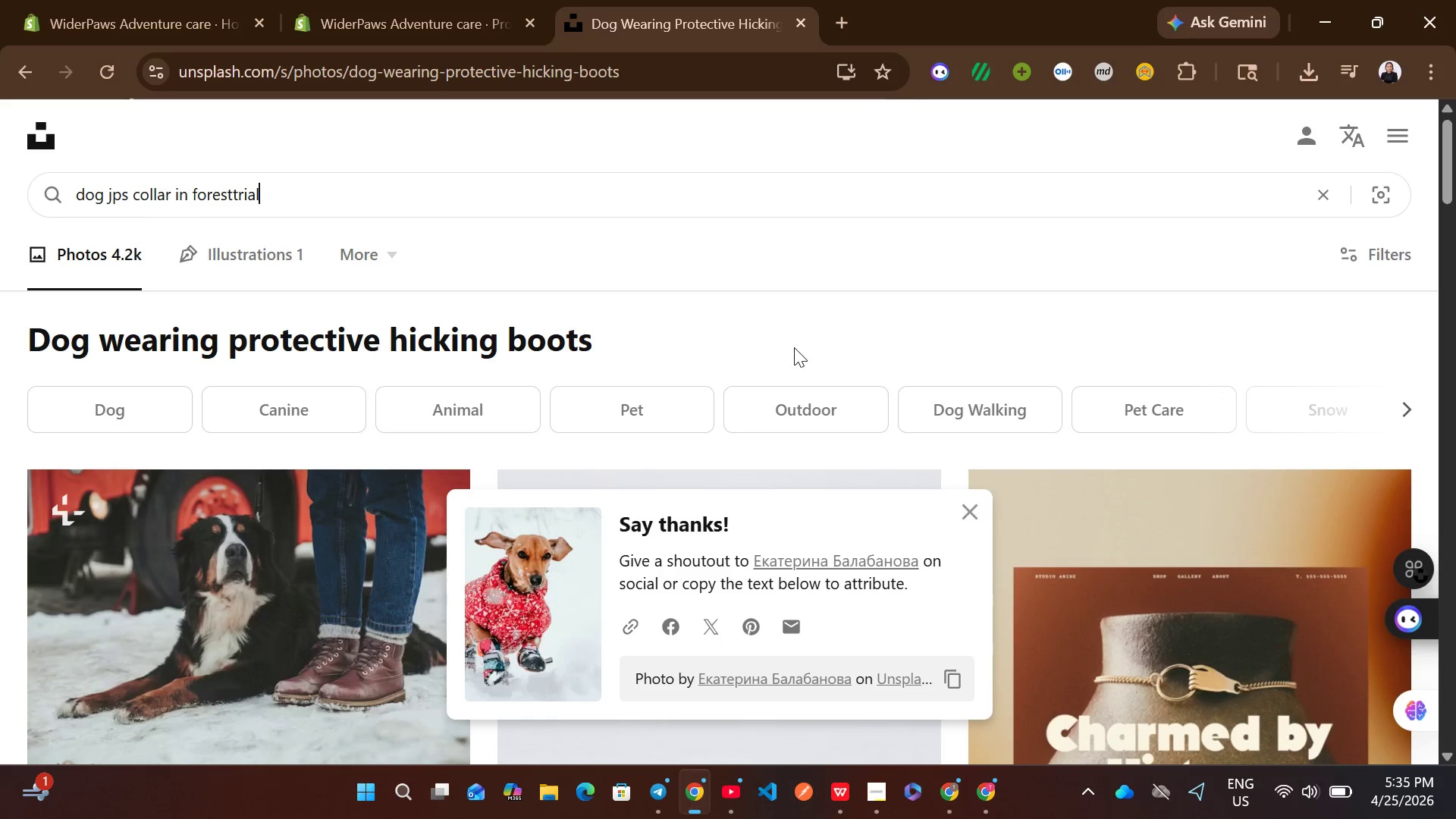 
key(Control+ControlLeft)
 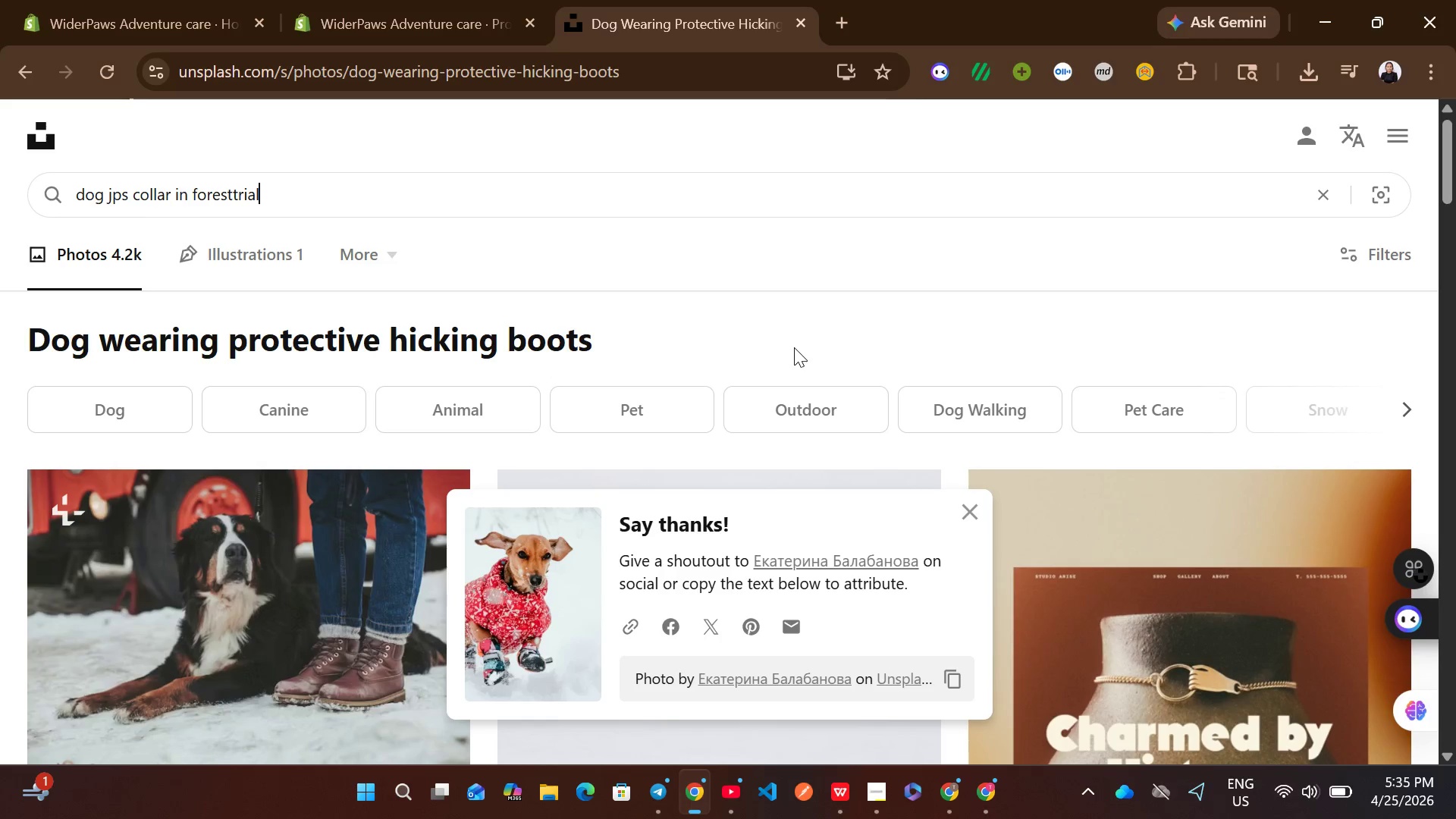 
key(Control+A)
 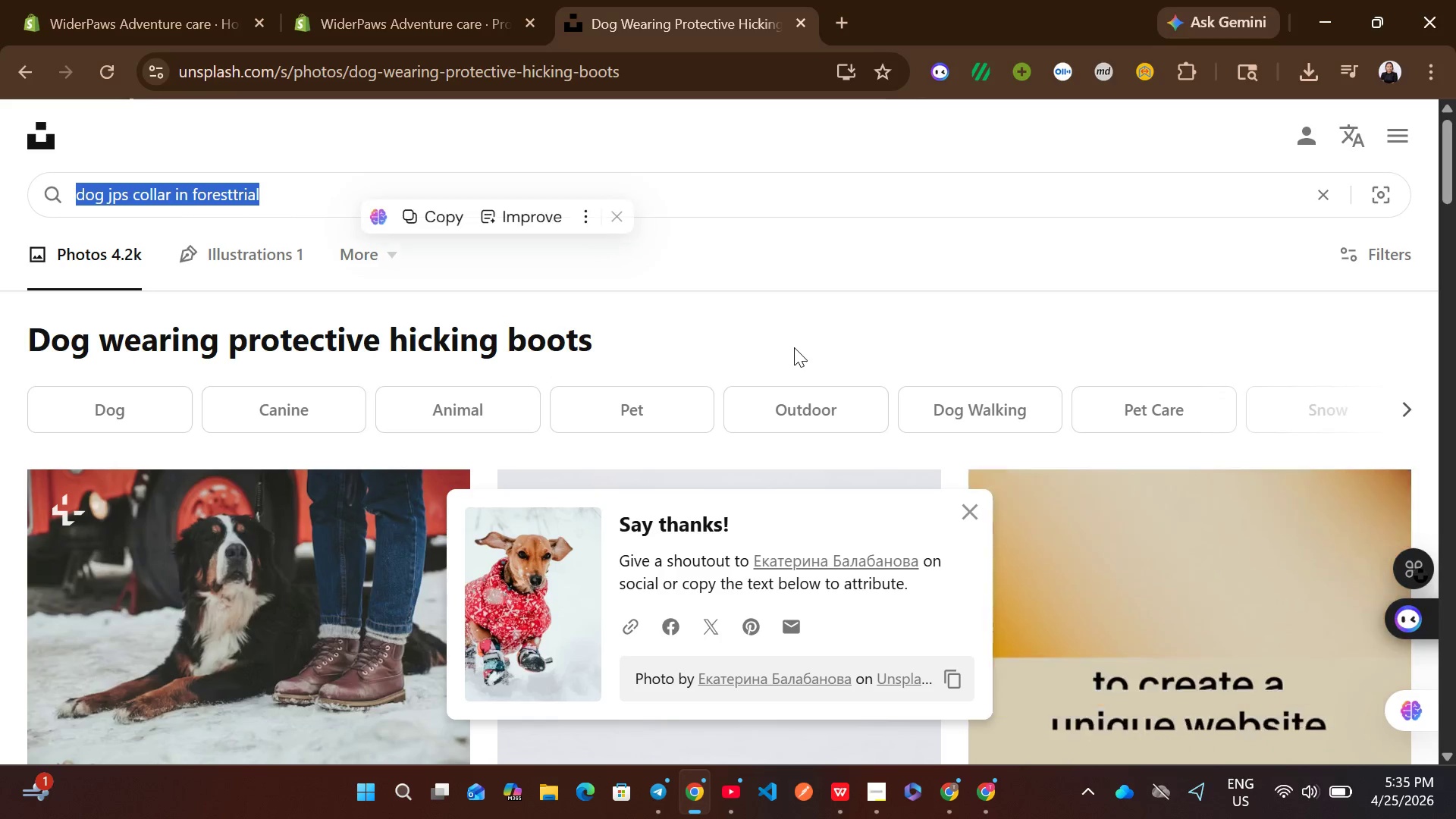 
key(Control+ControlLeft)
 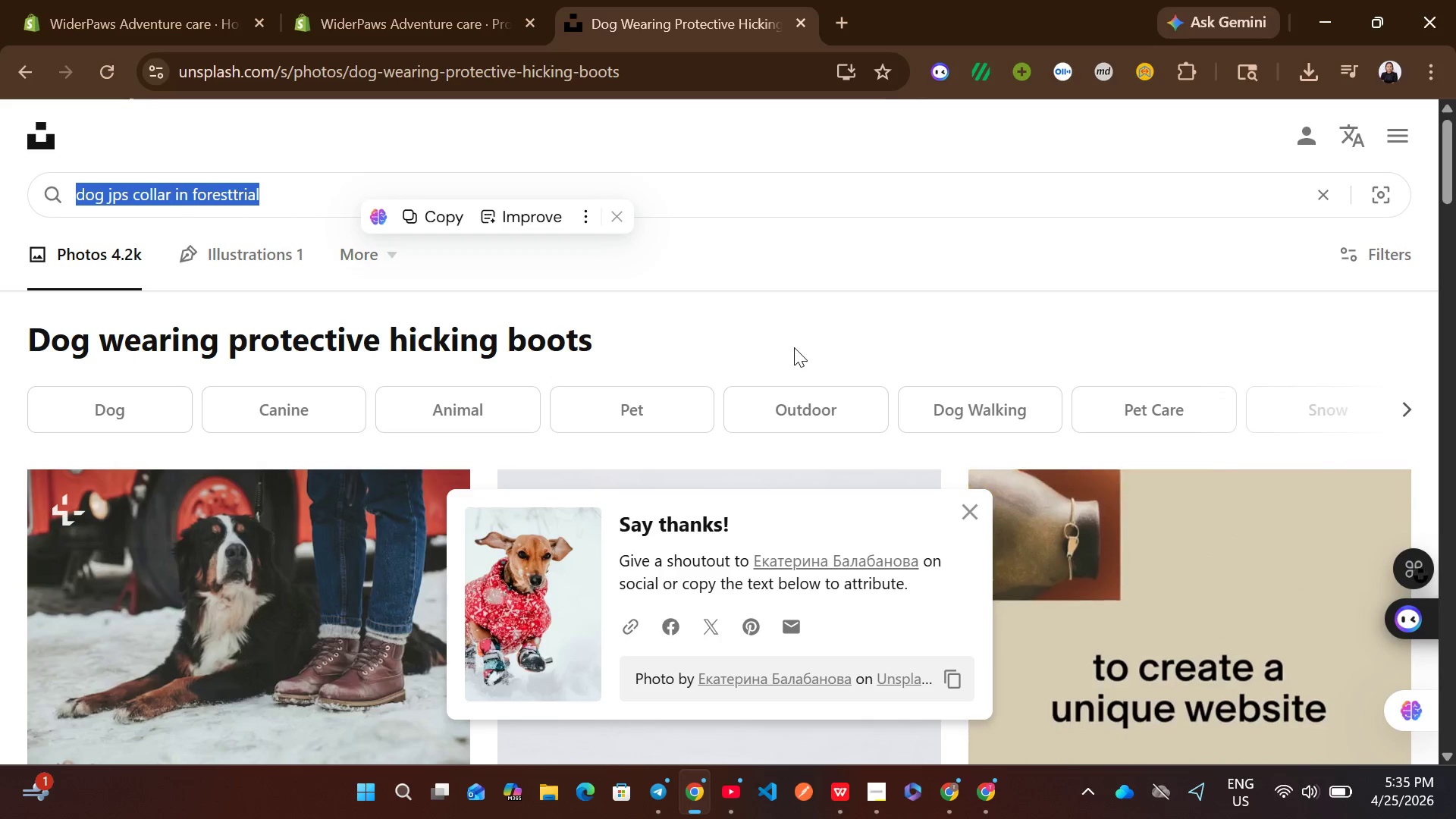 
key(Control+C)
 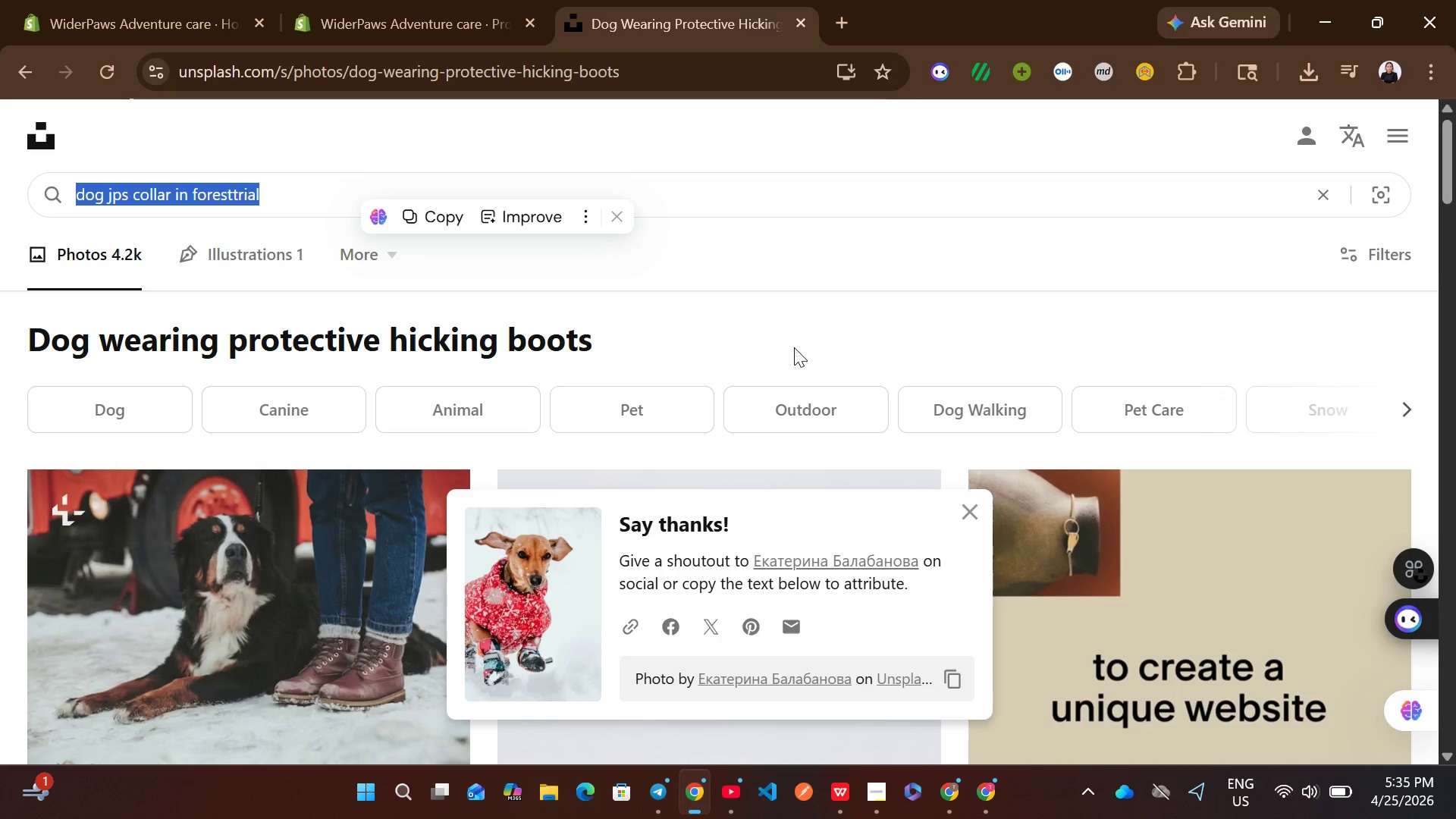 
left_click([794, 347])
 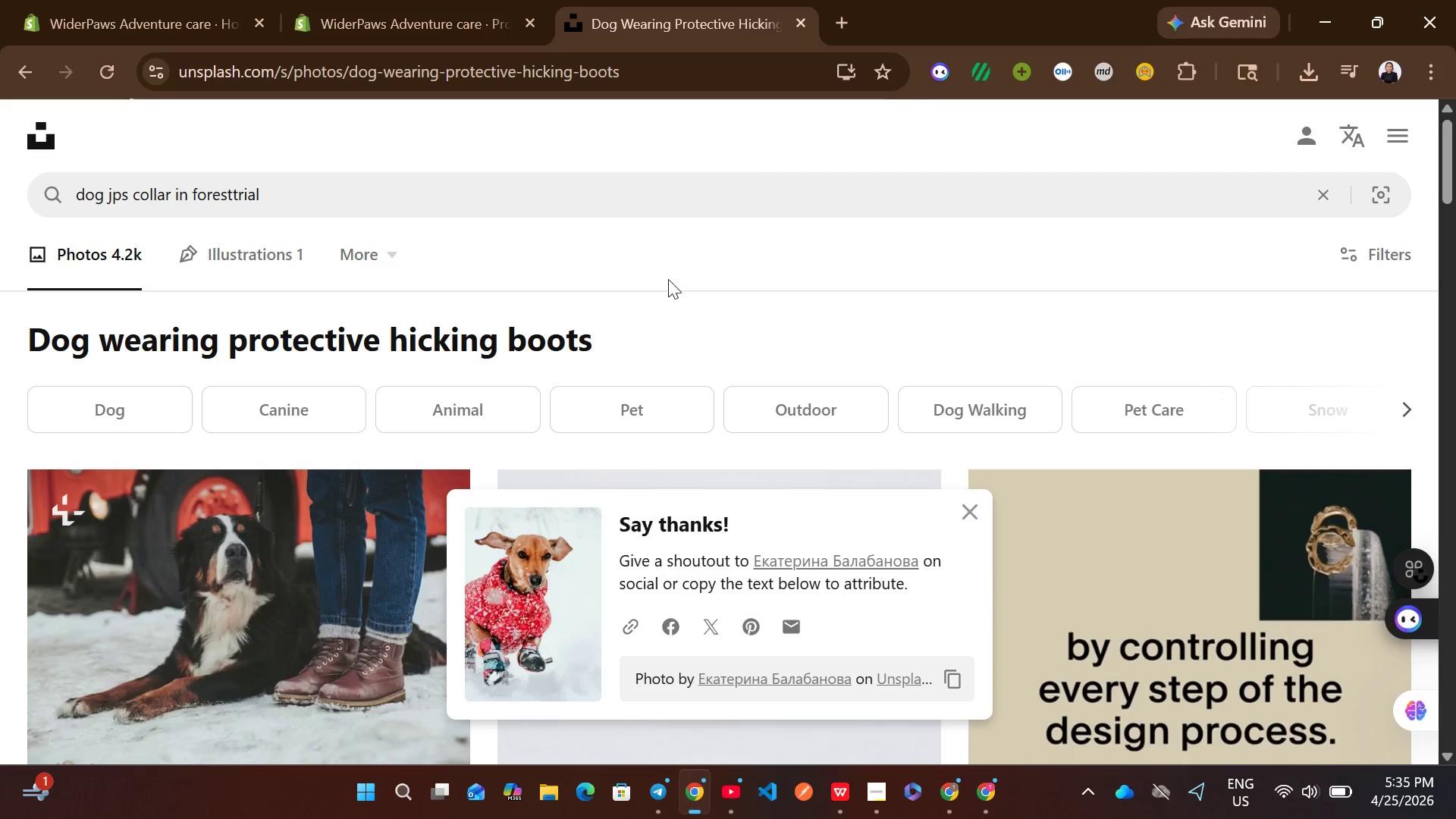 
left_click([566, 190])
 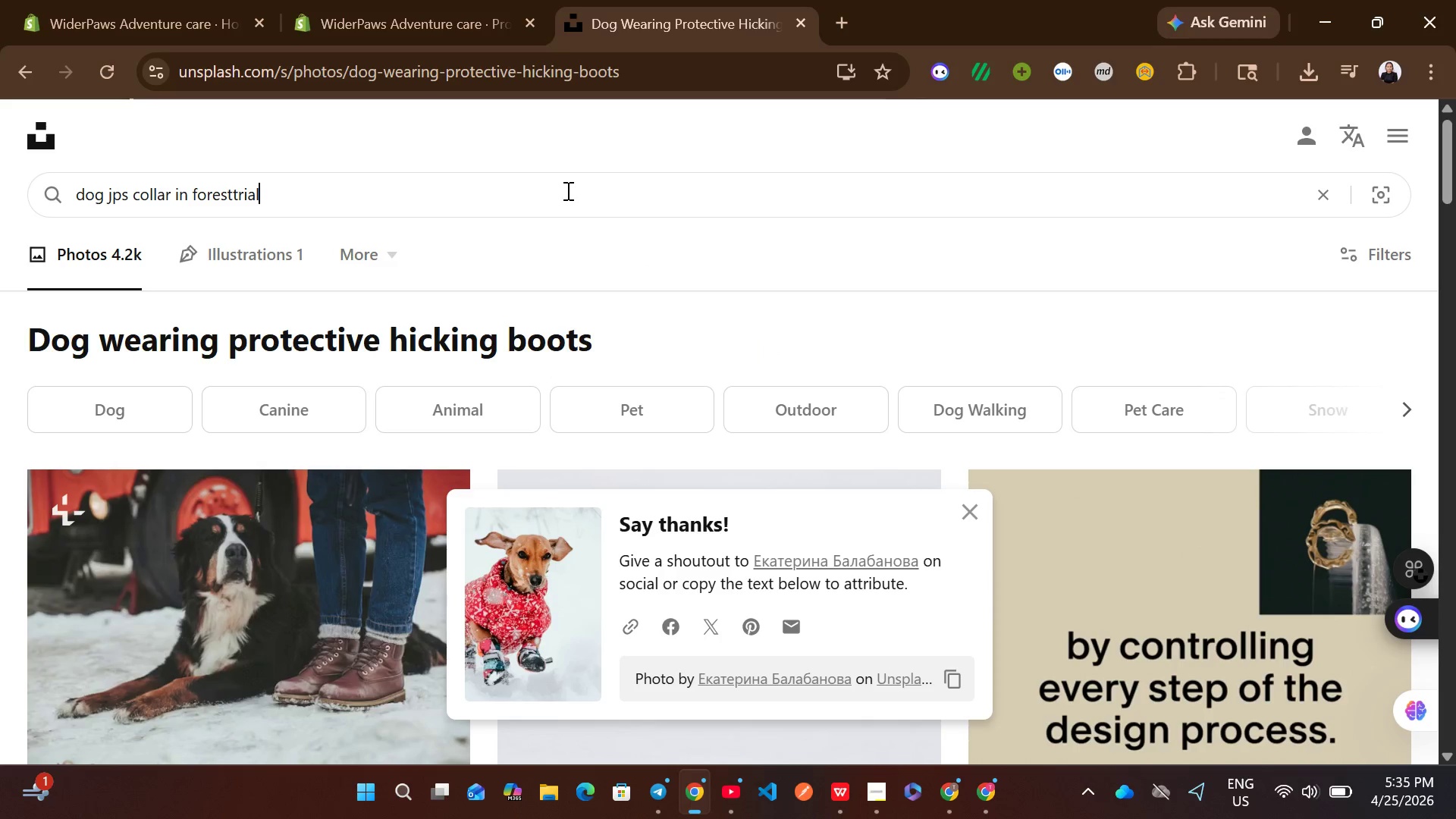 
key(Enter)
 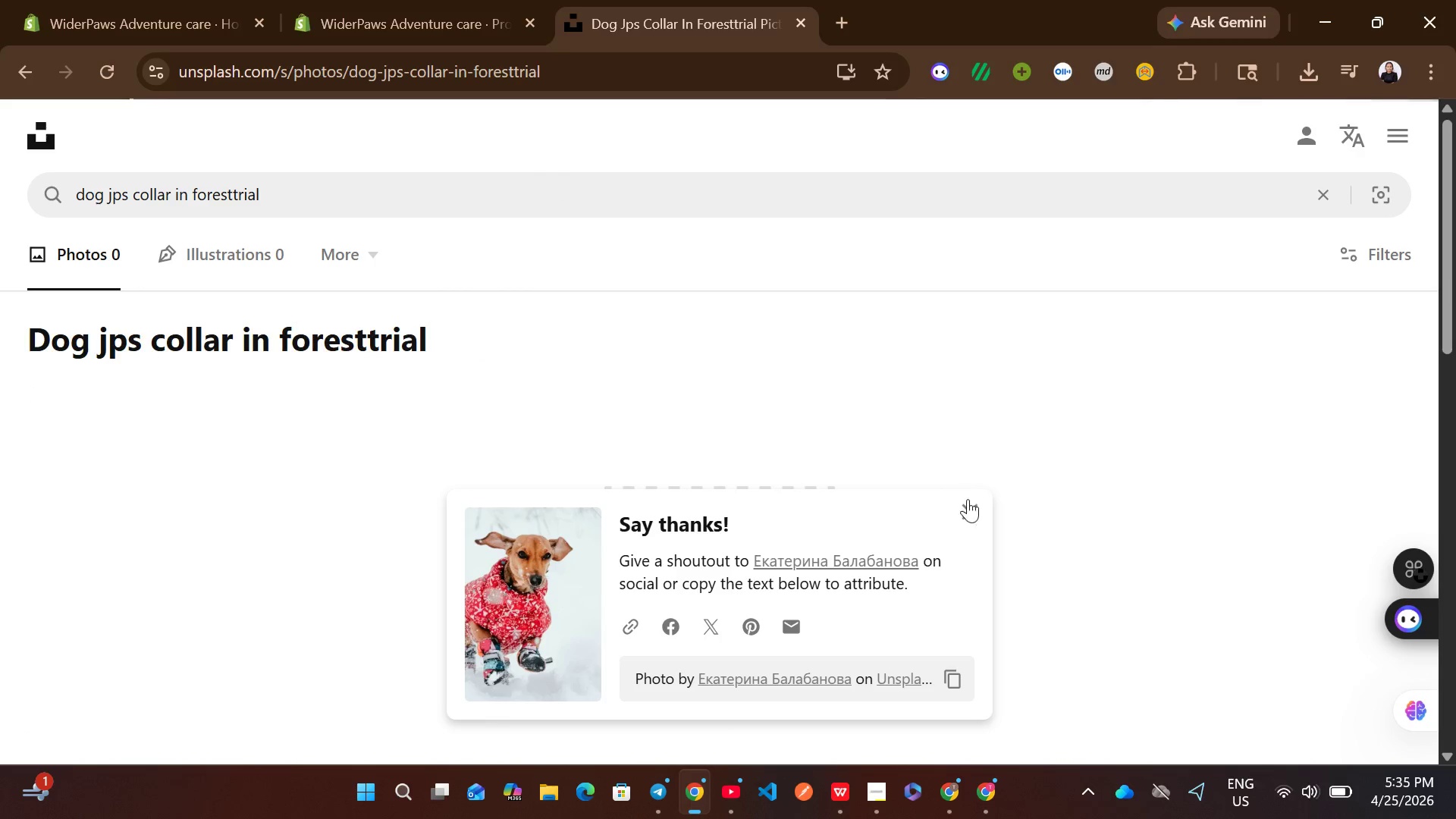 
left_click([968, 507])
 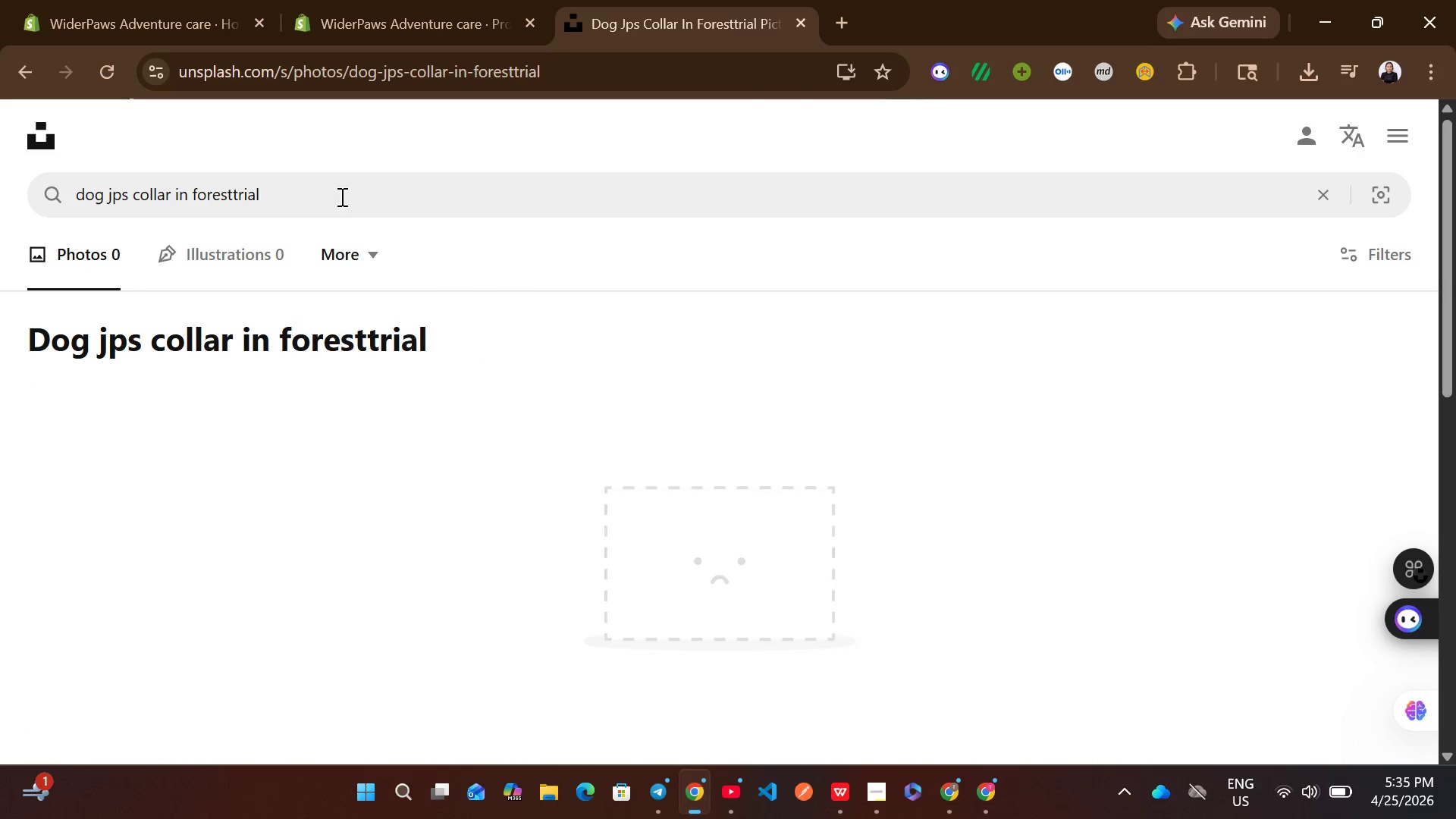 
left_click_drag(start_coordinate=[330, 194], to_coordinate=[215, 193])
 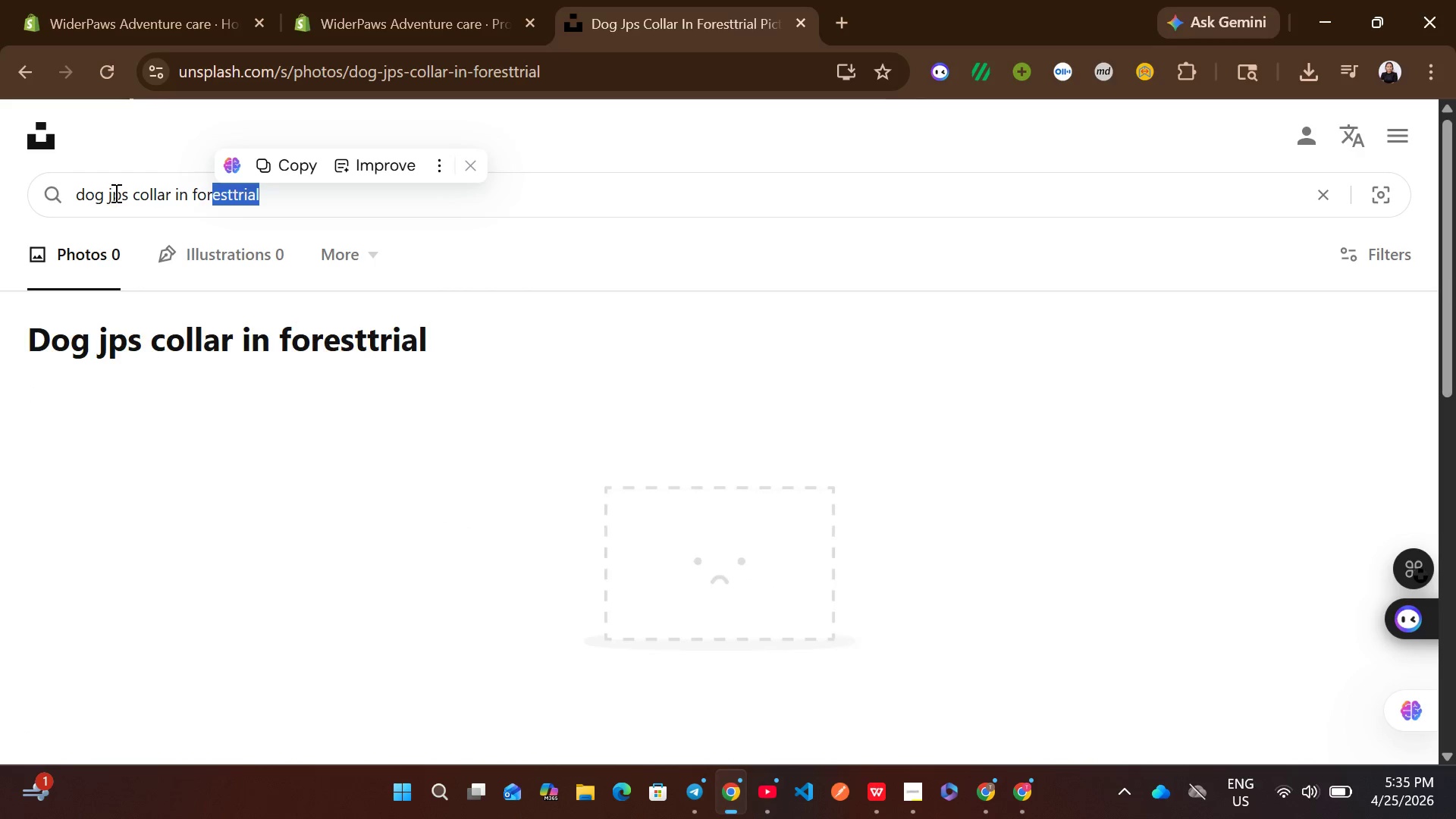 
left_click([115, 193])
 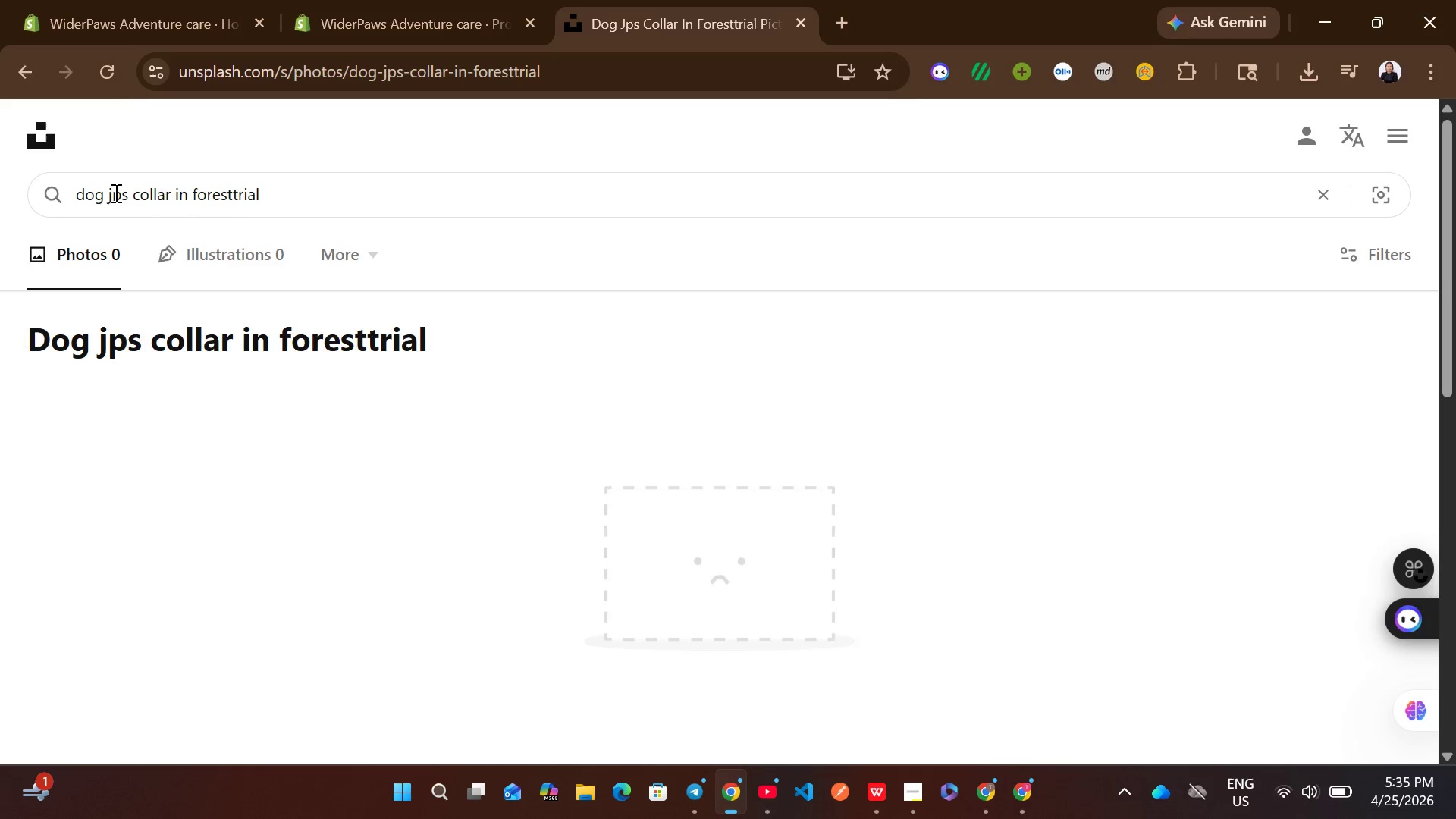 
key(Backspace)
 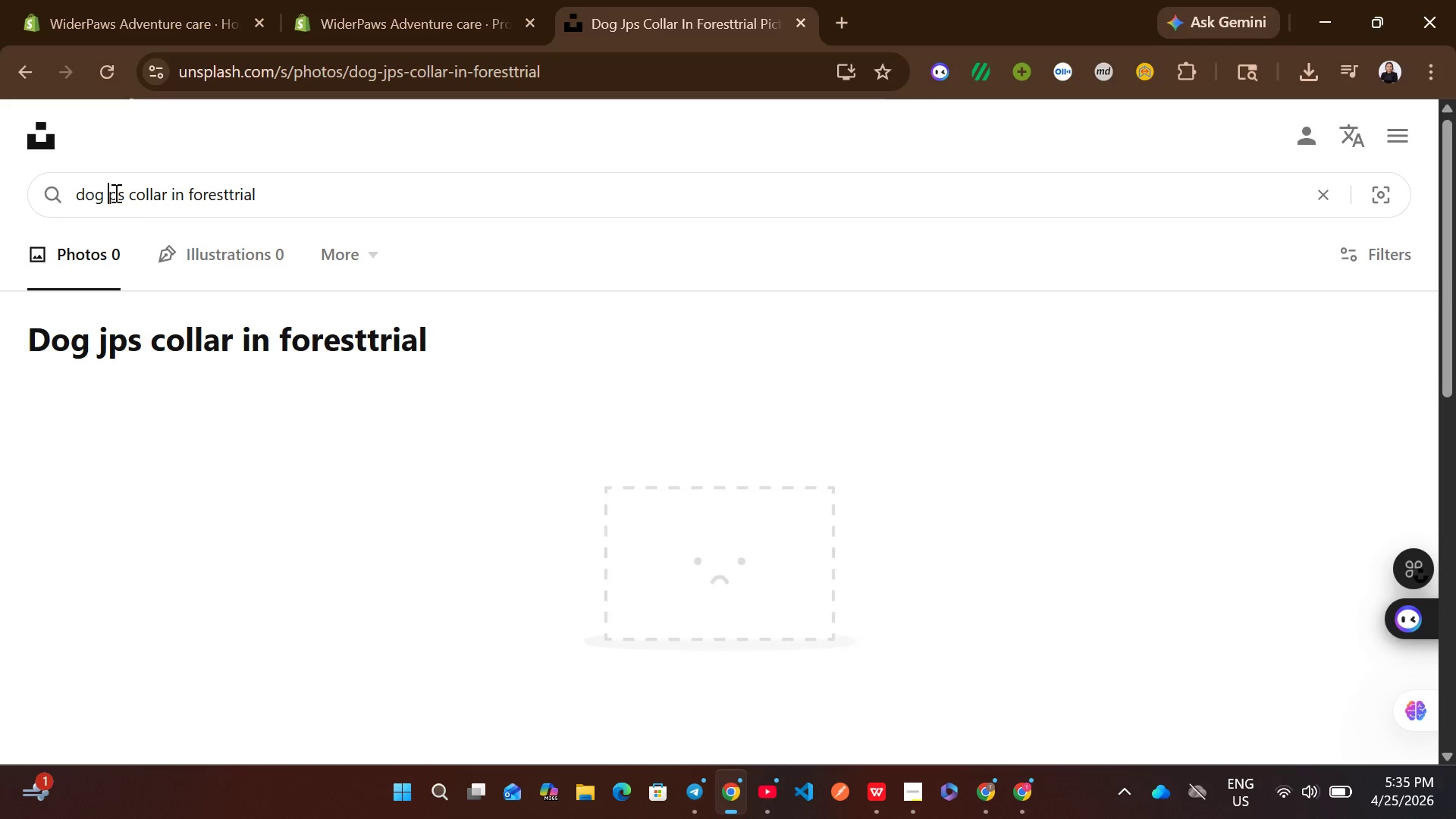 
key(P)
 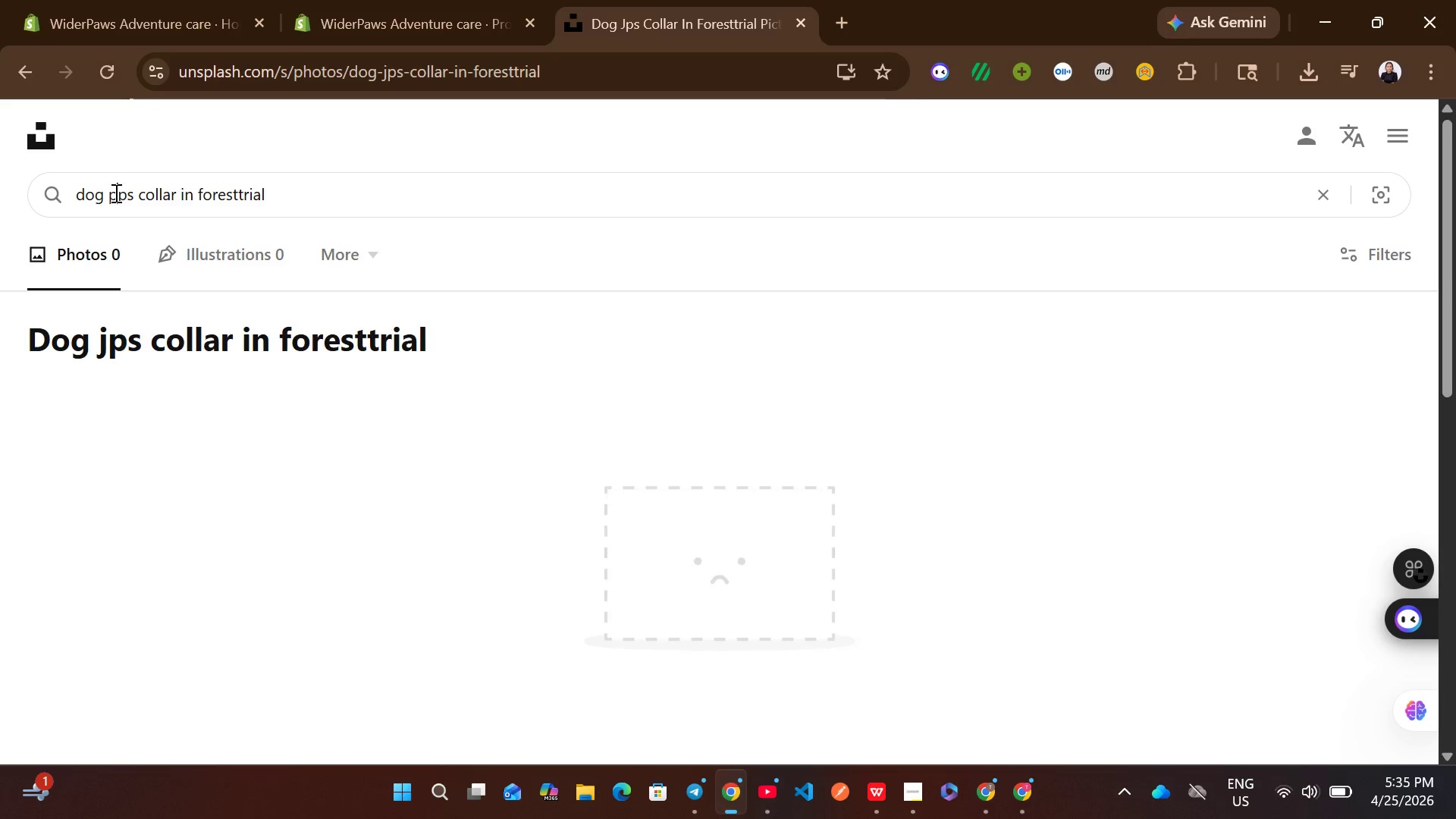 
key(Backspace)
 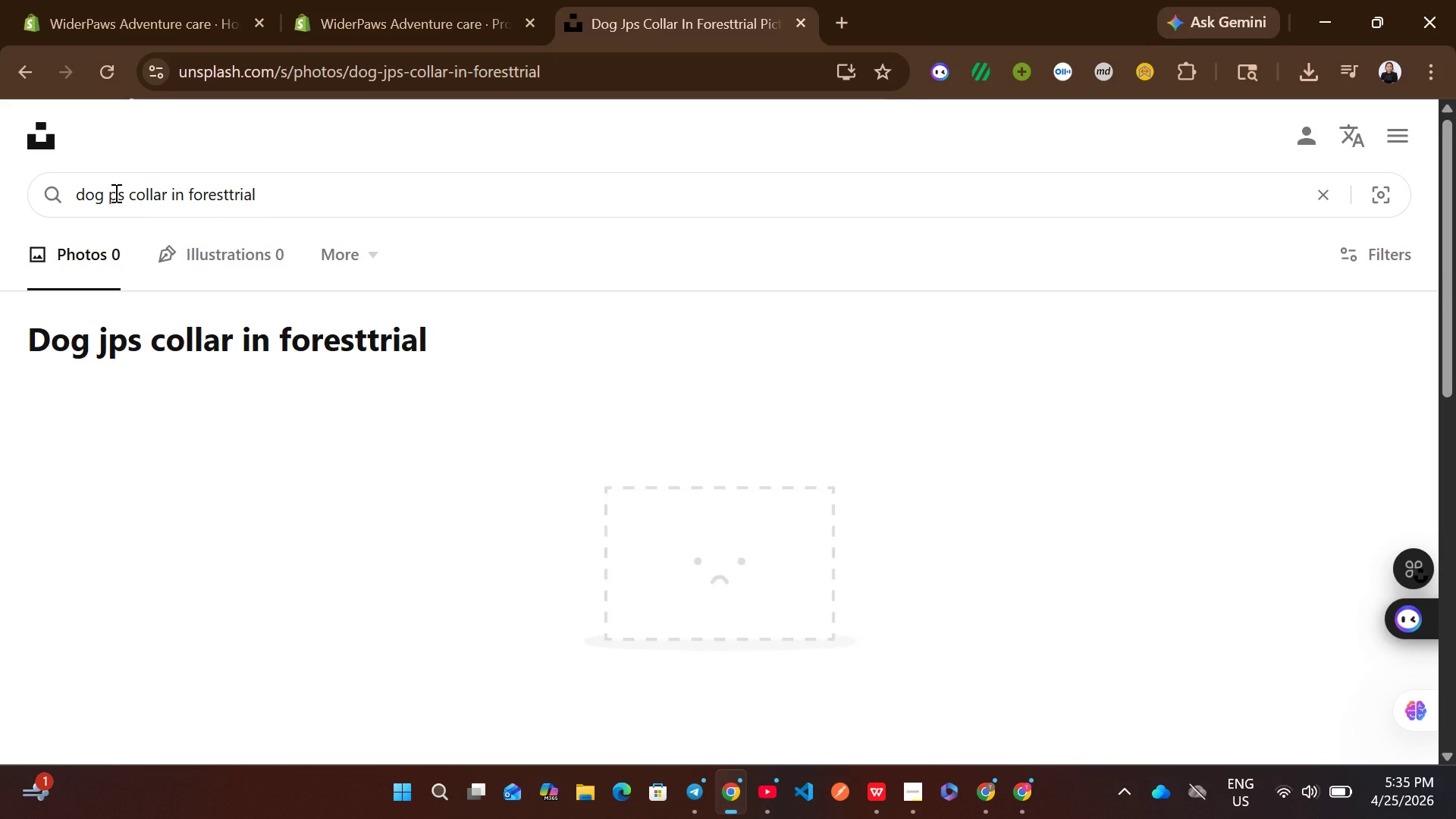 
key(G)
 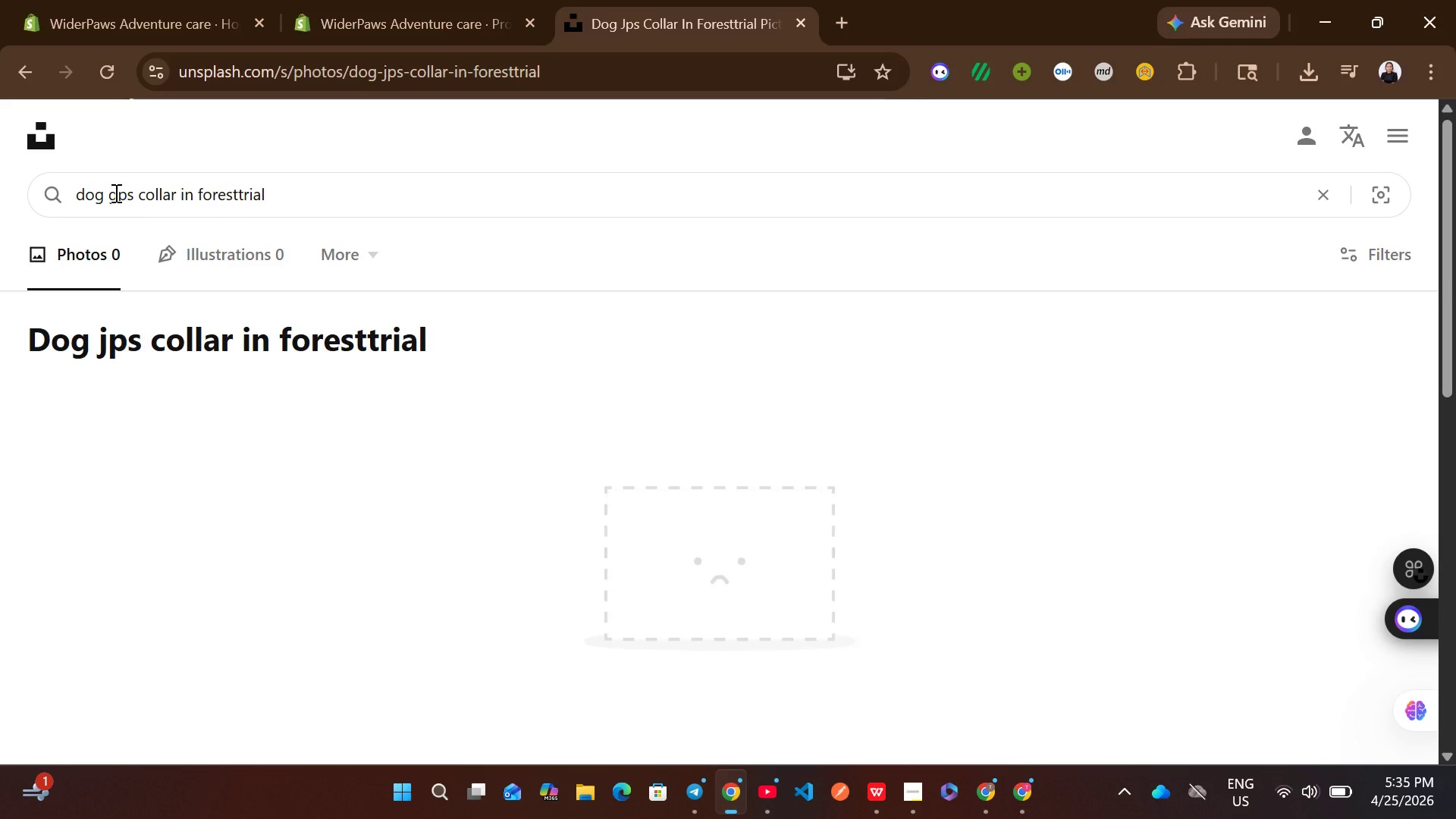 
key(Enter)
 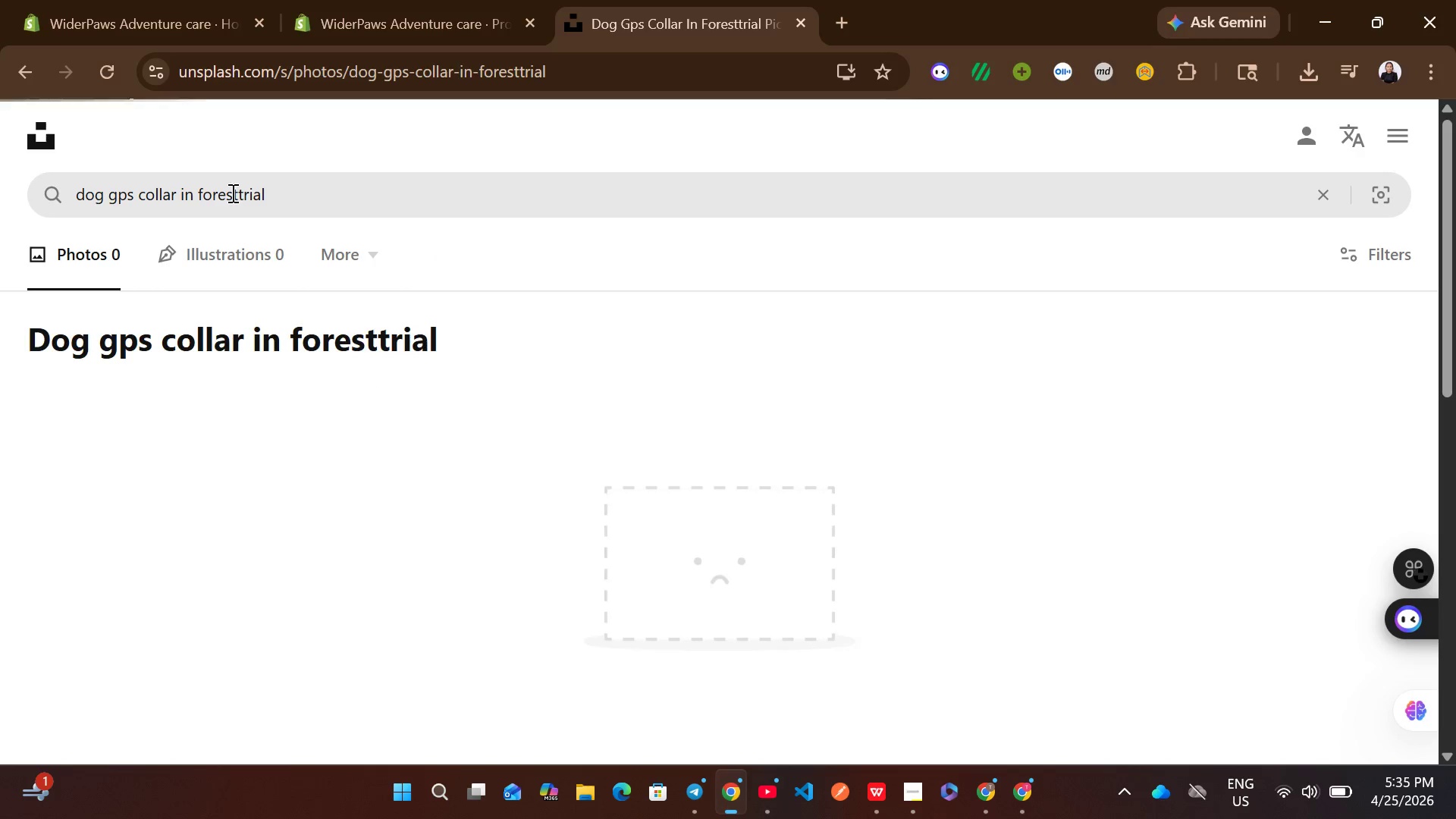 
left_click_drag(start_coordinate=[293, 197], to_coordinate=[182, 198])
 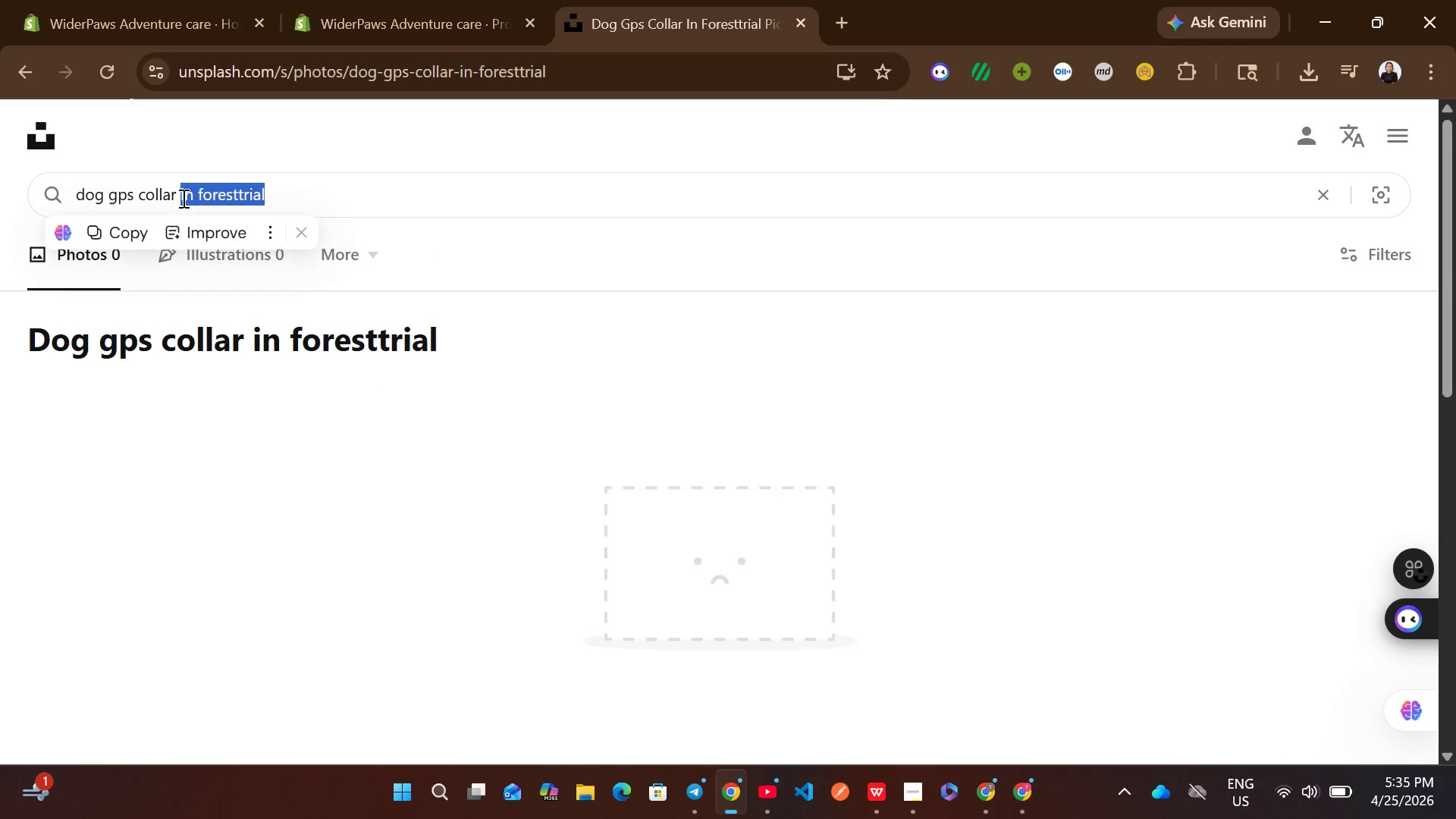 
key(Backspace)
 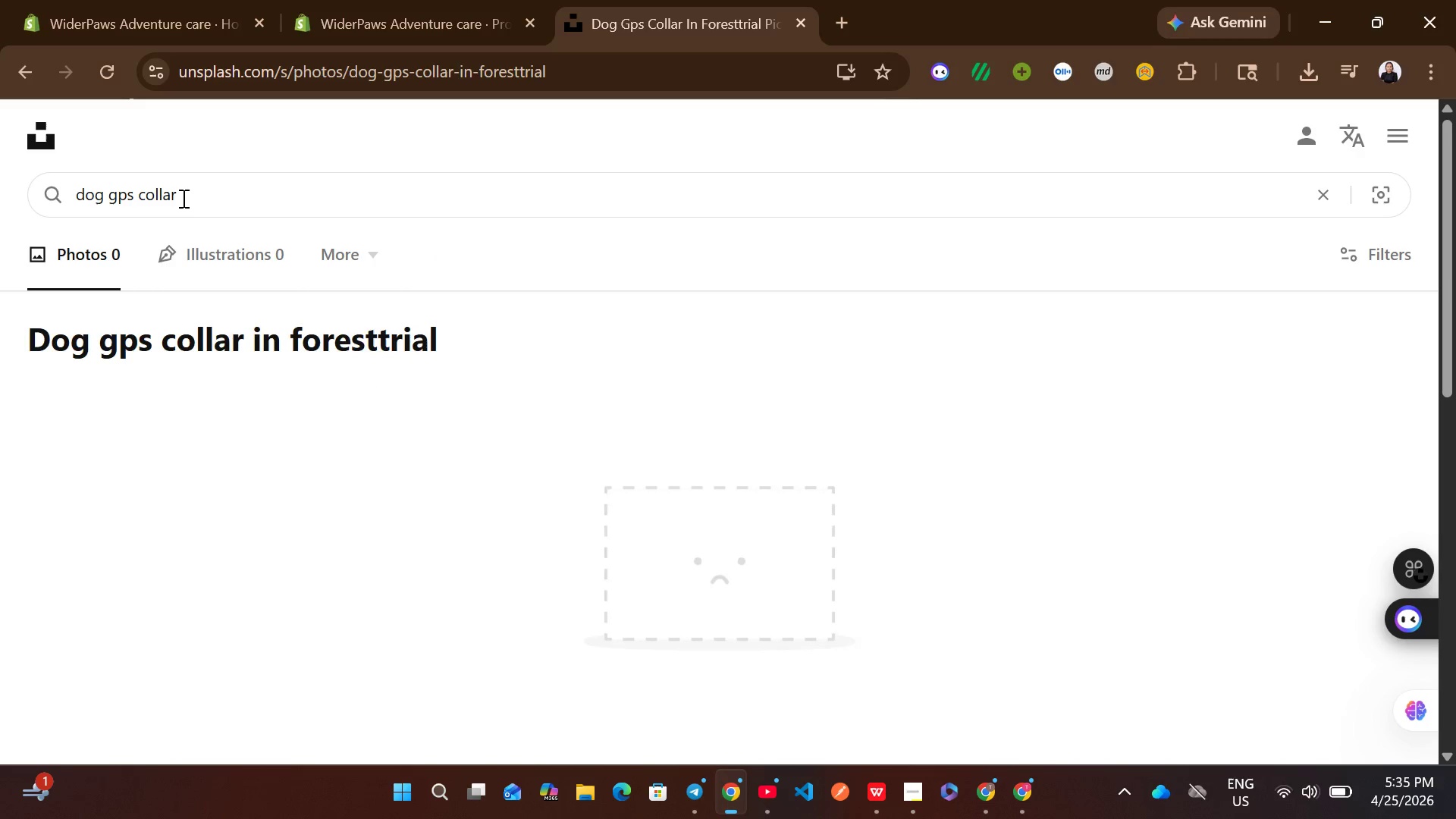 
key(Enter)
 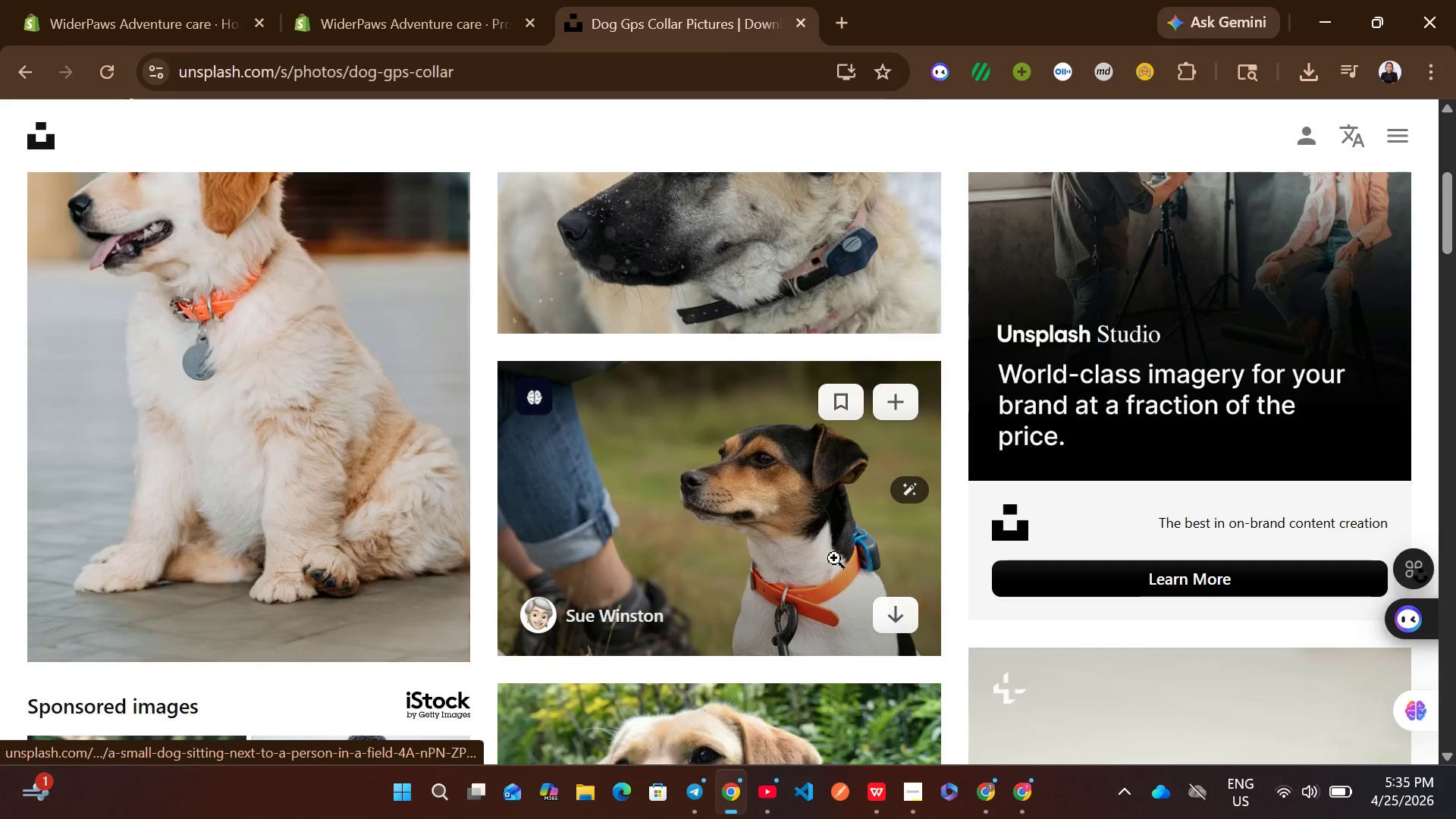 
left_click([913, 288])
 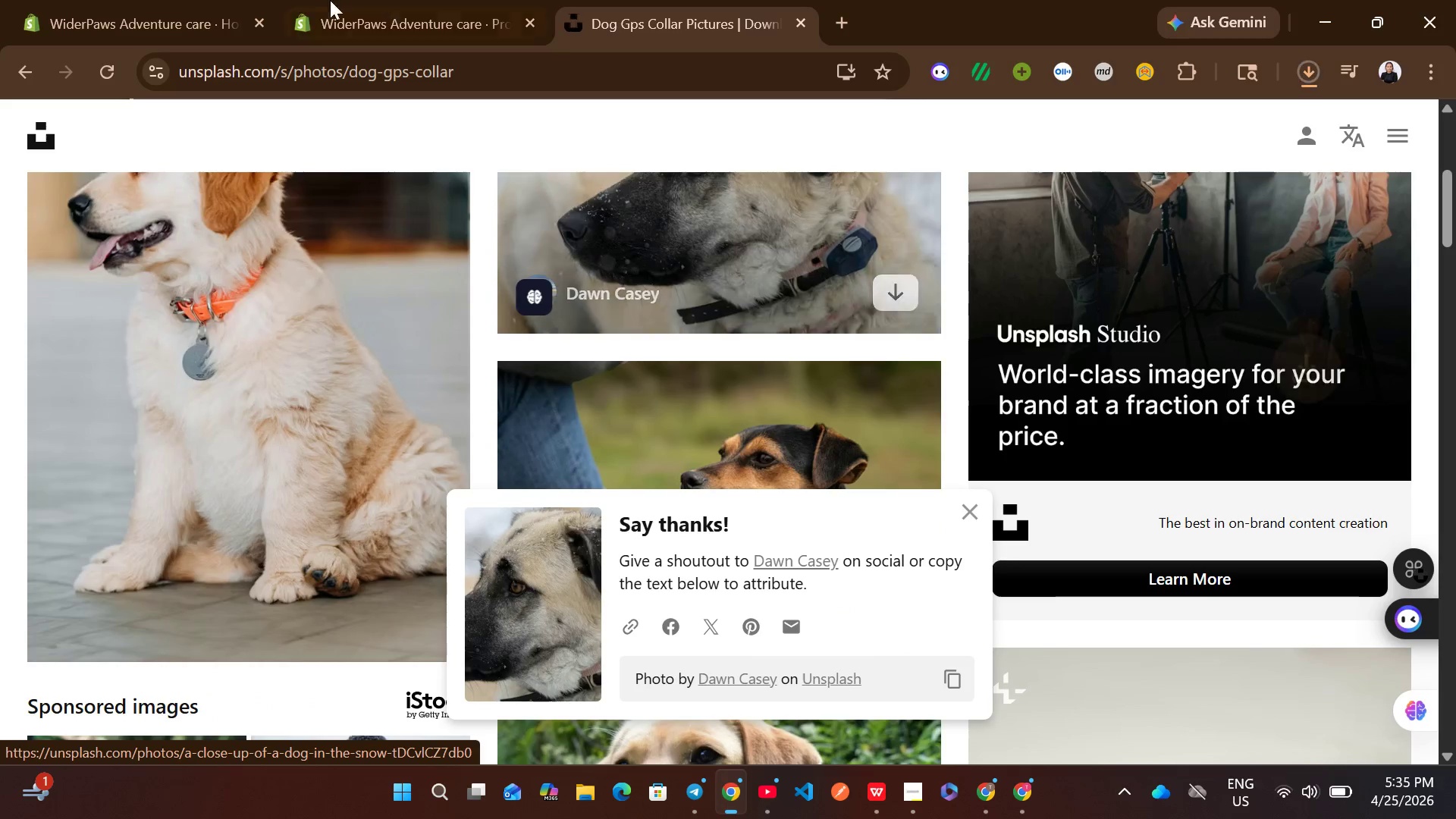 
left_click([381, 0])
 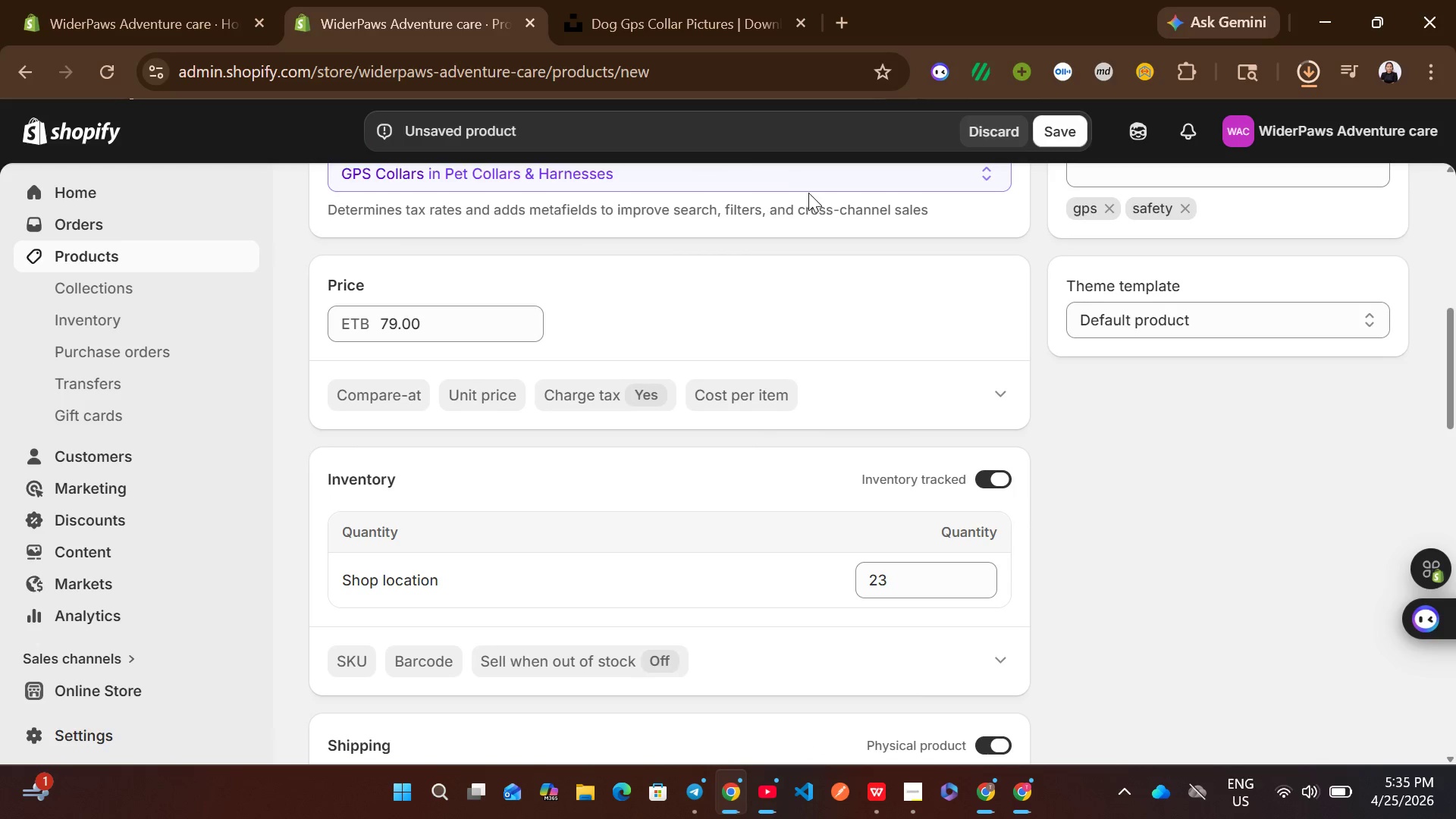 
wait(9.14)
 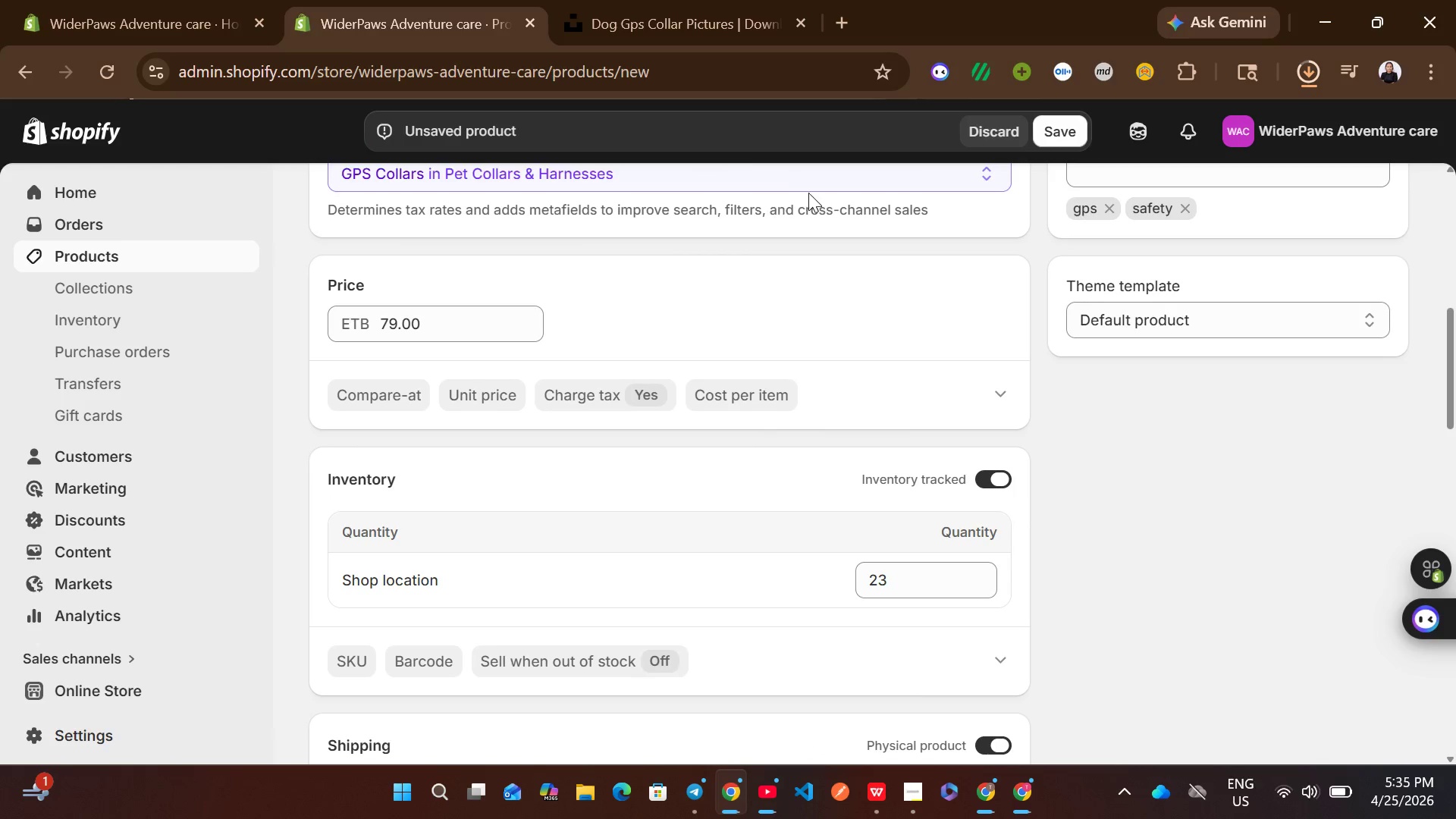 
left_click_drag(start_coordinate=[1059, 119], to_coordinate=[681, 429])
 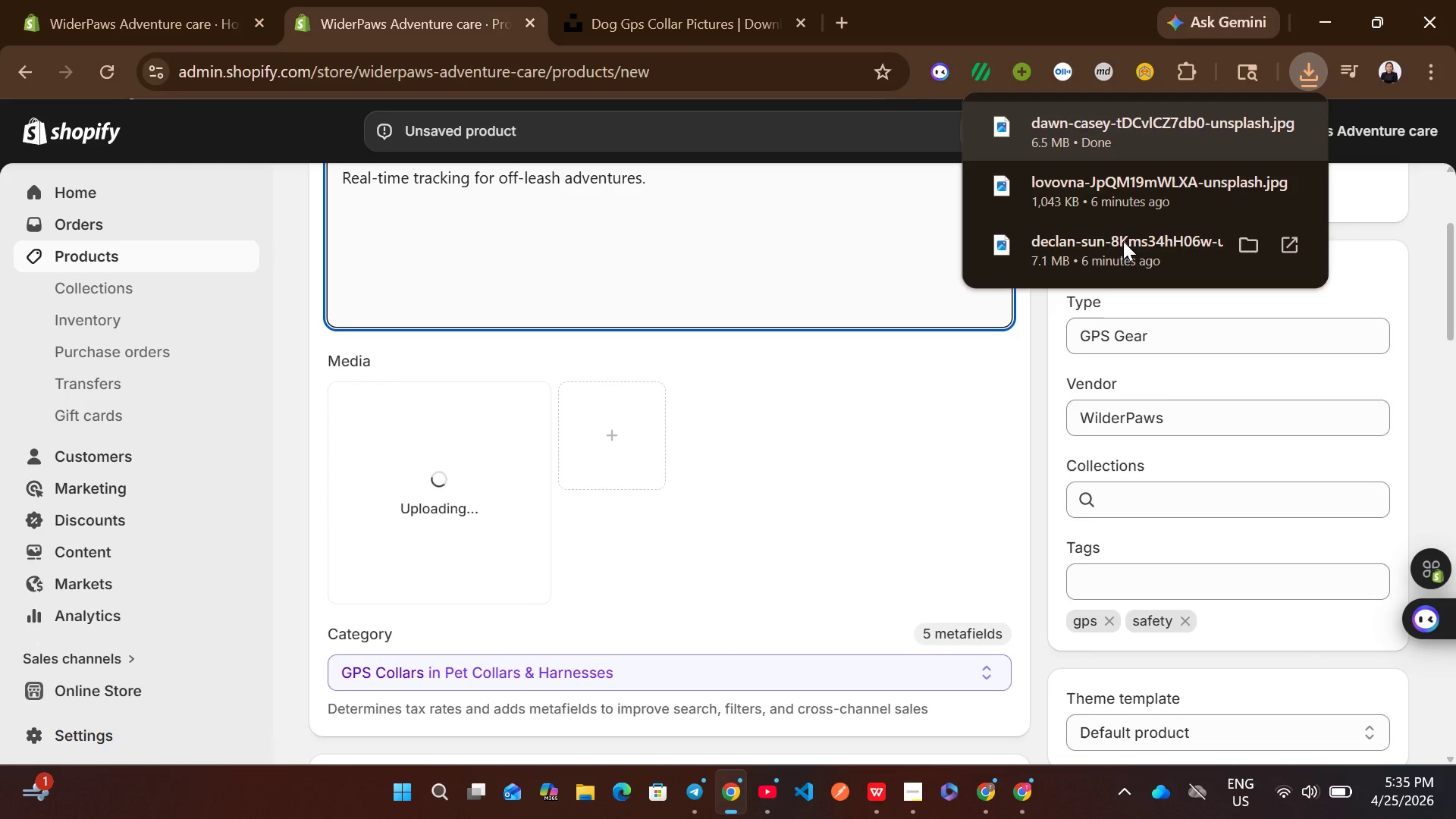 
left_click([1032, 332])
 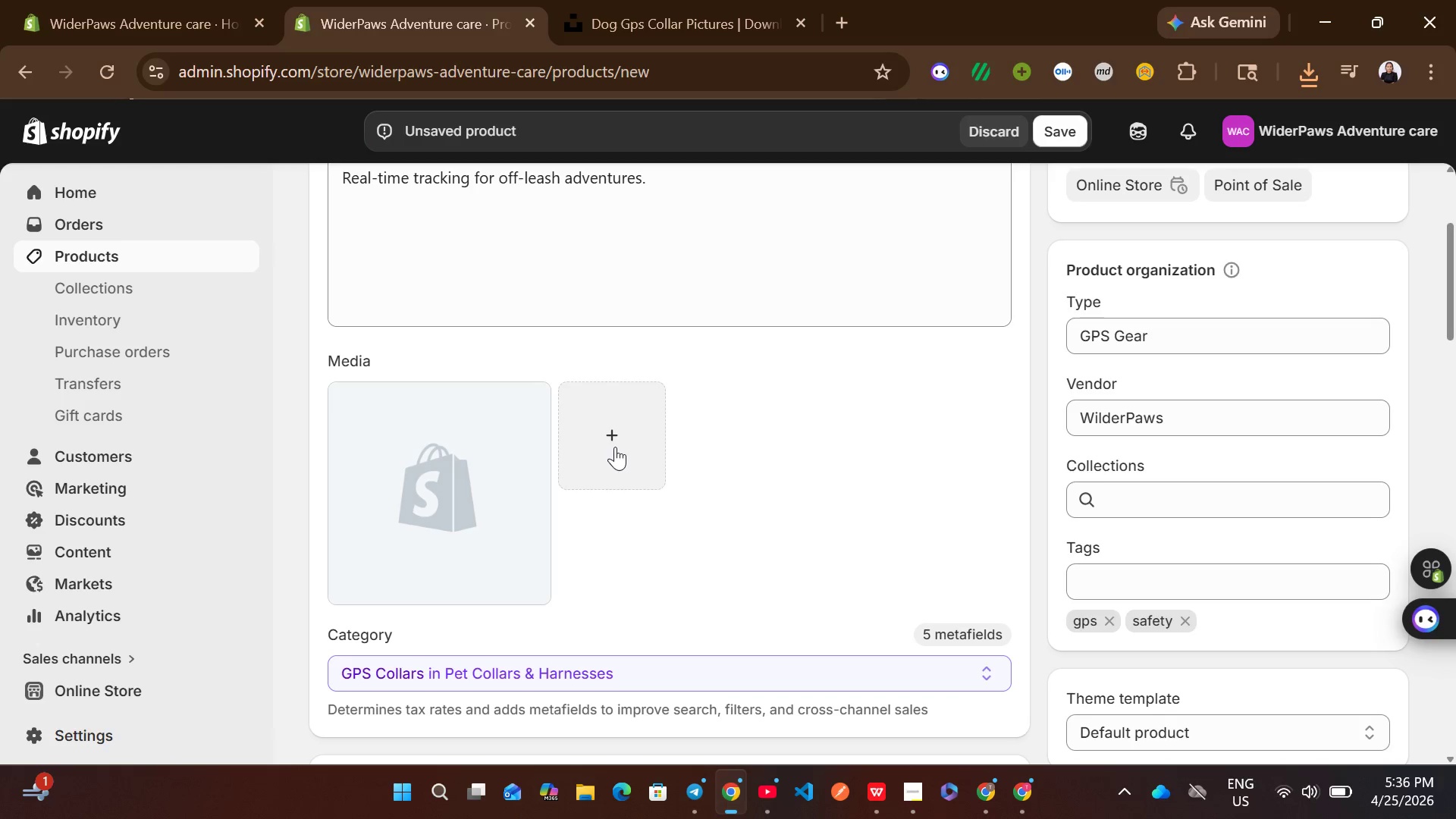 
wait(23.64)
 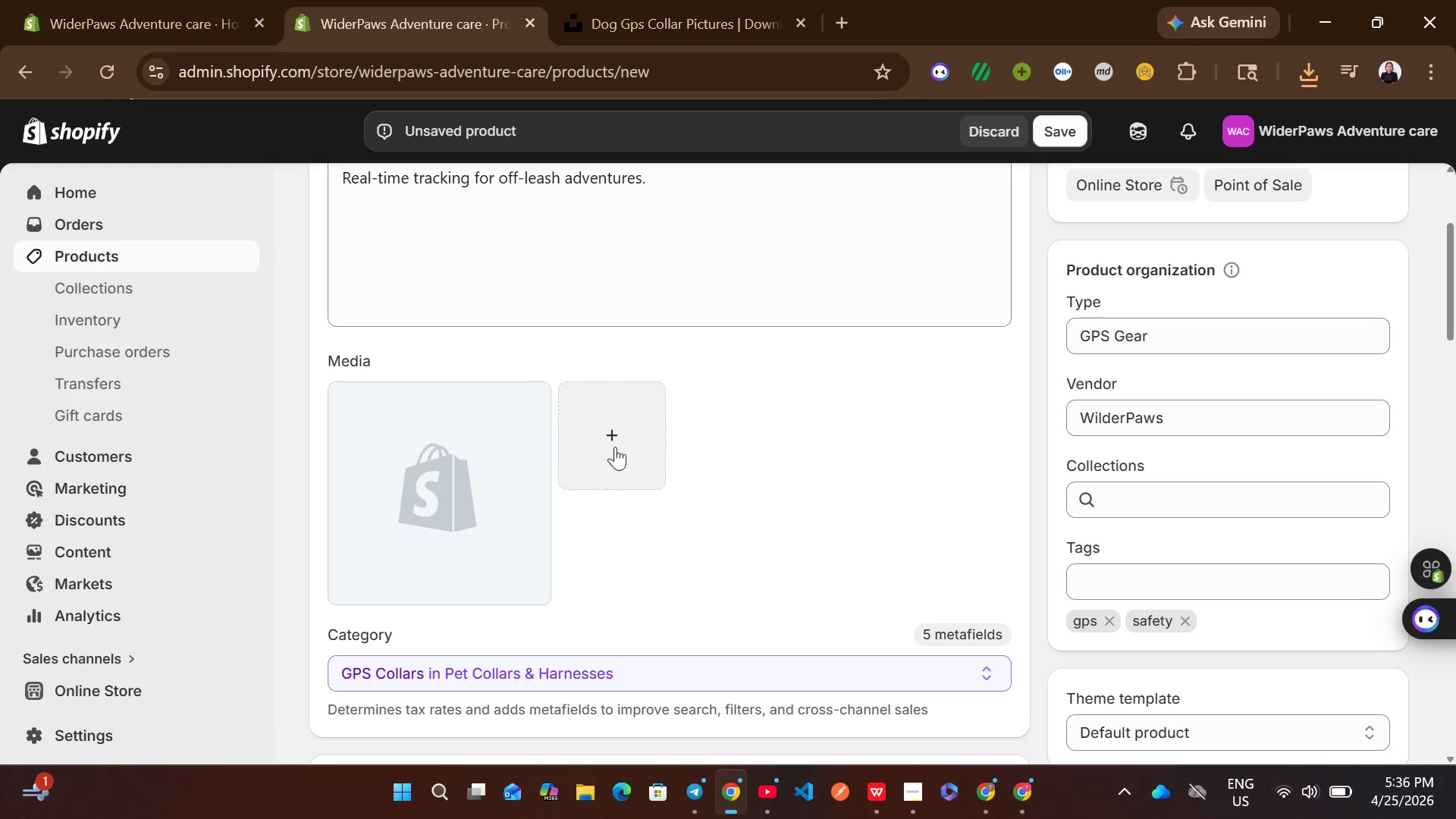 
left_click([483, 511])
 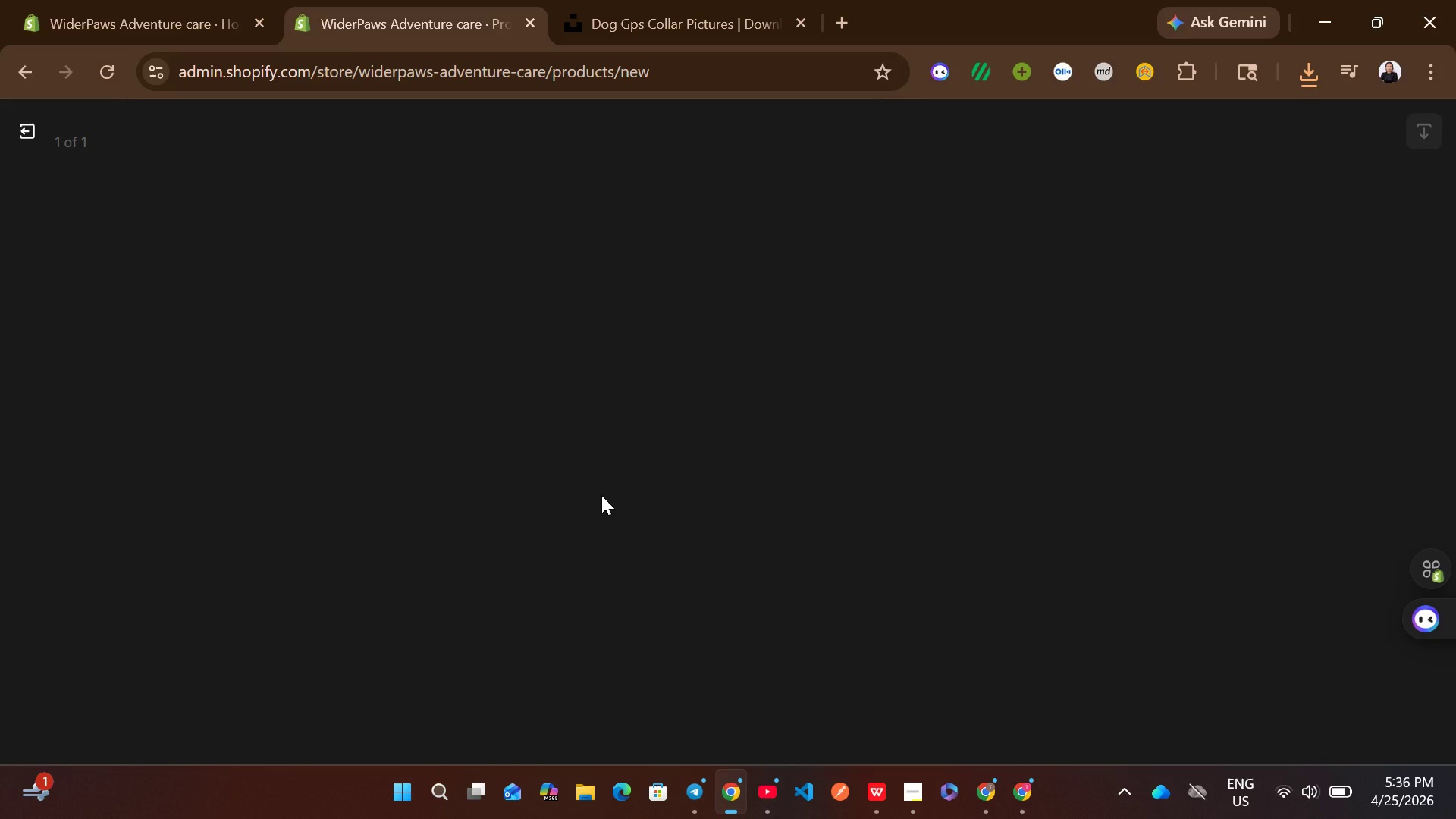 
wait(6.83)
 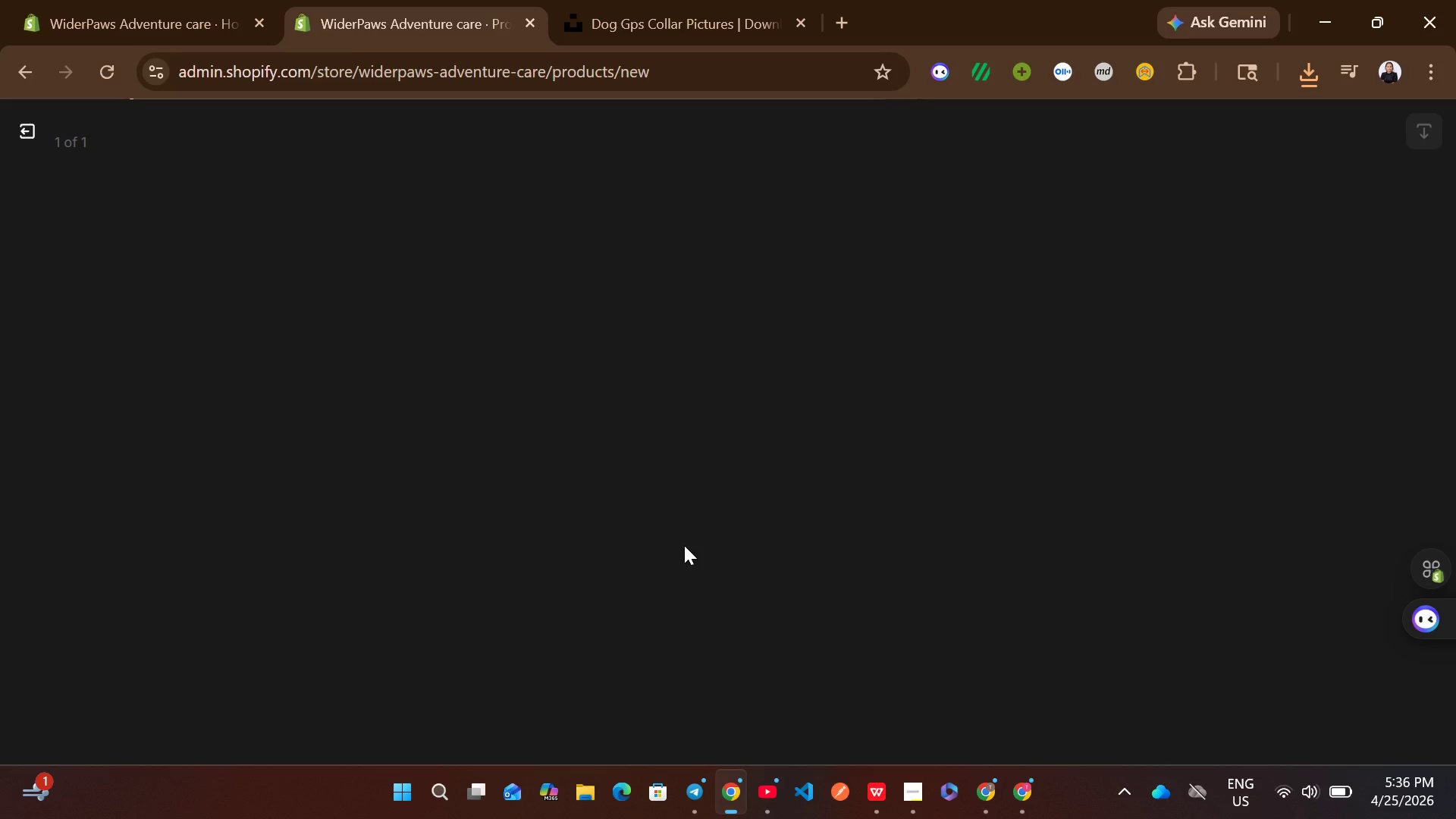 
left_click([30, 123])
 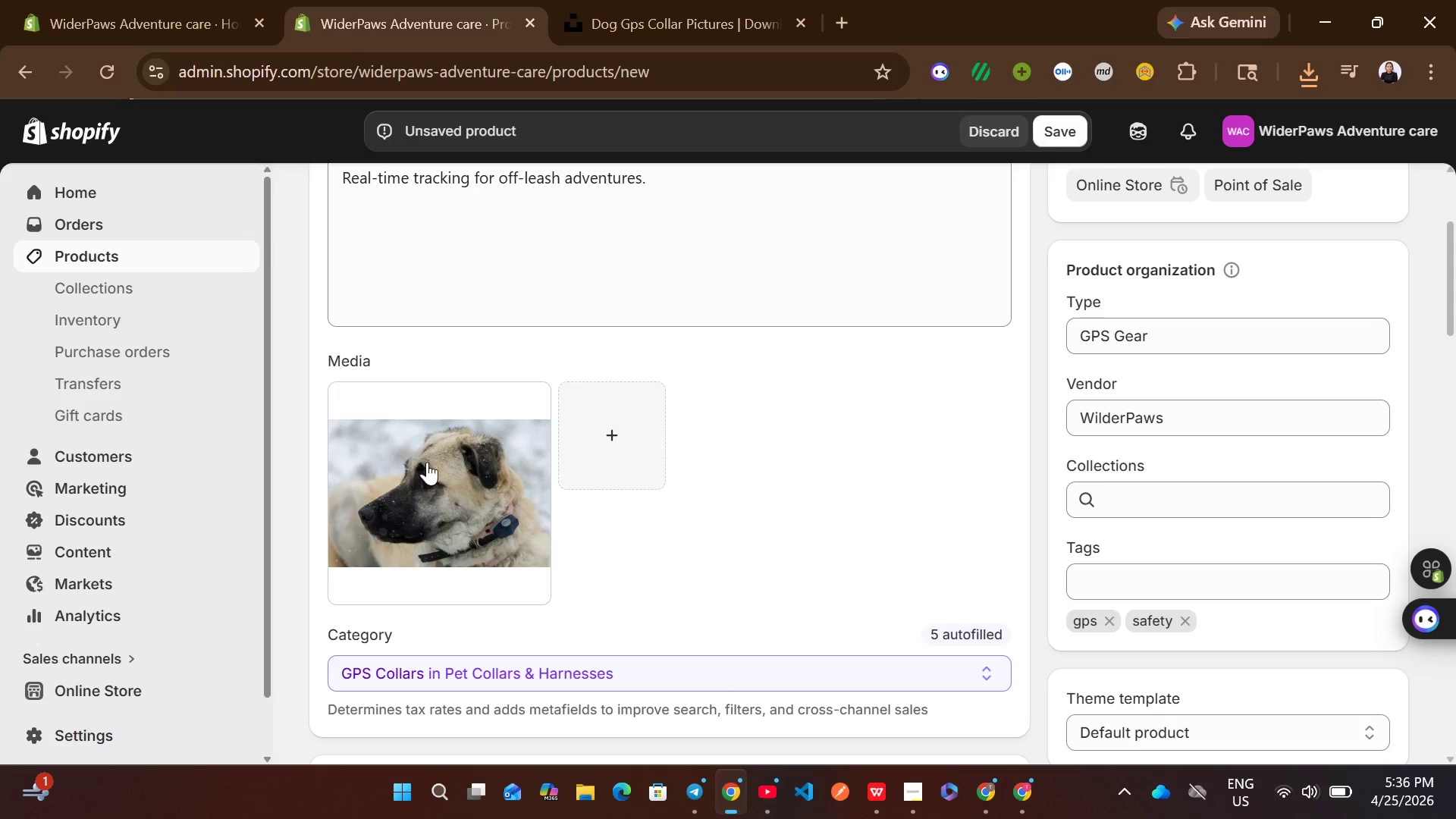 
left_click([478, 476])
 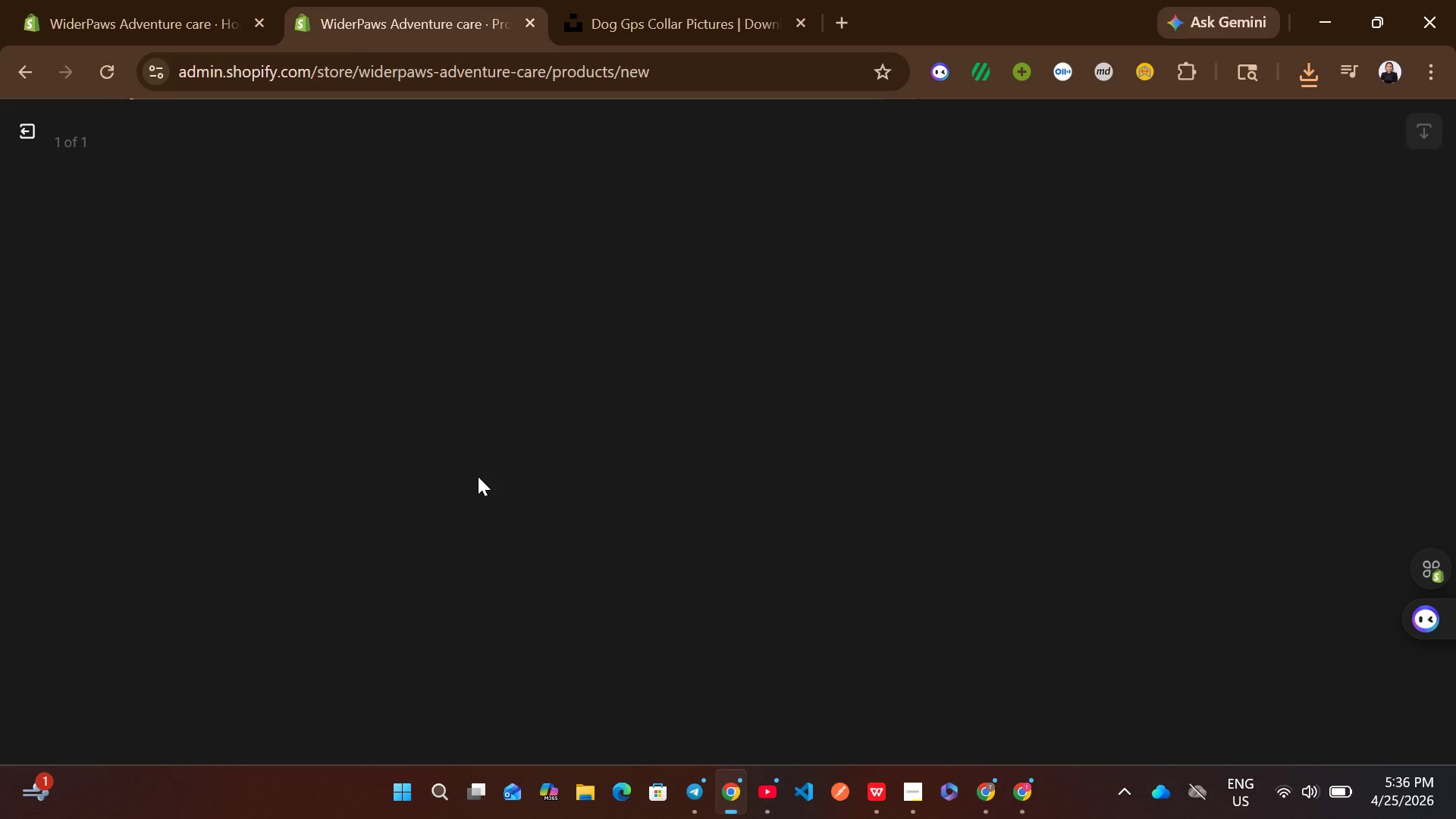 
wait(9.7)
 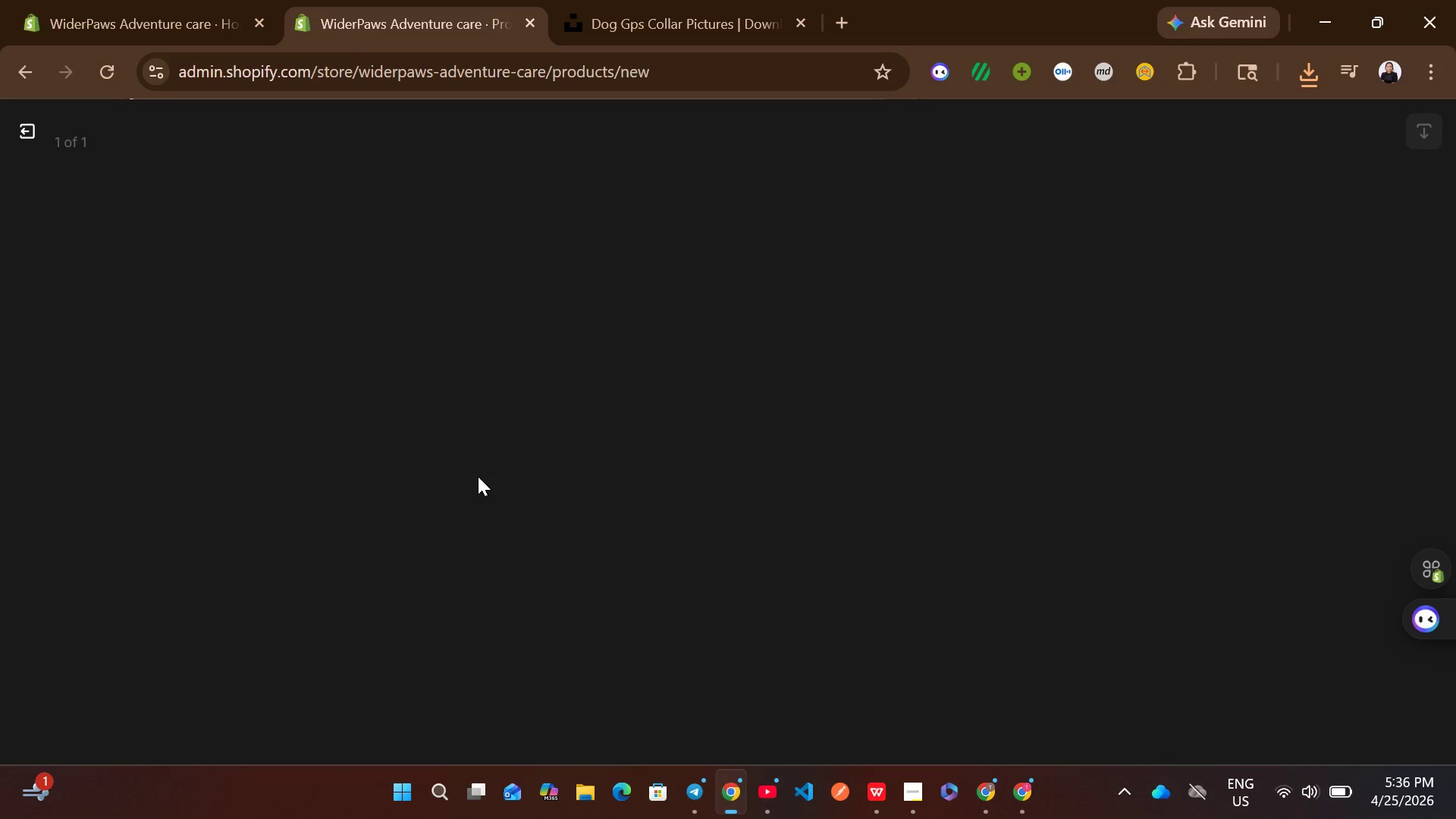 
left_click([20, 142])
 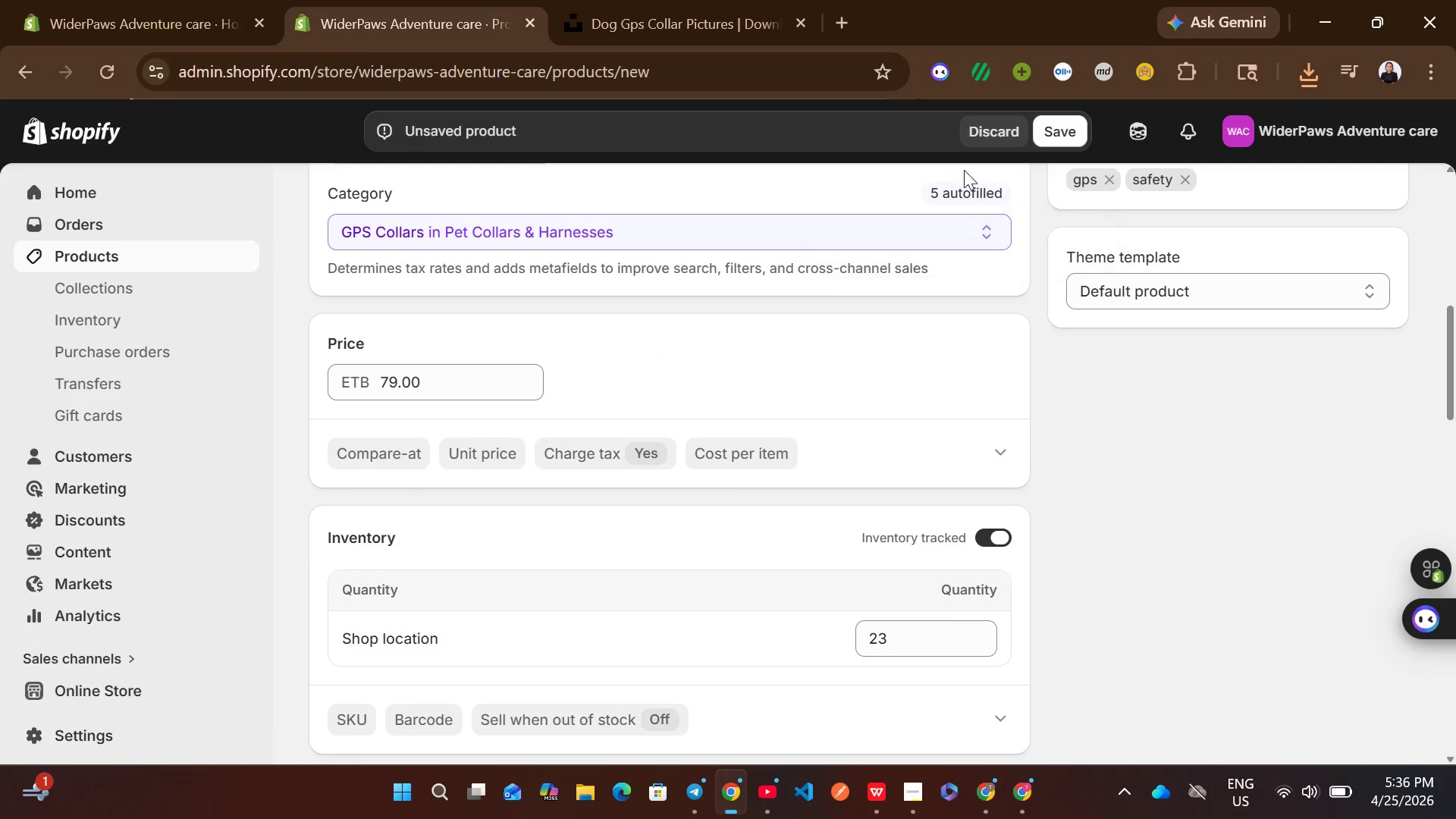 
left_click([1055, 141])
 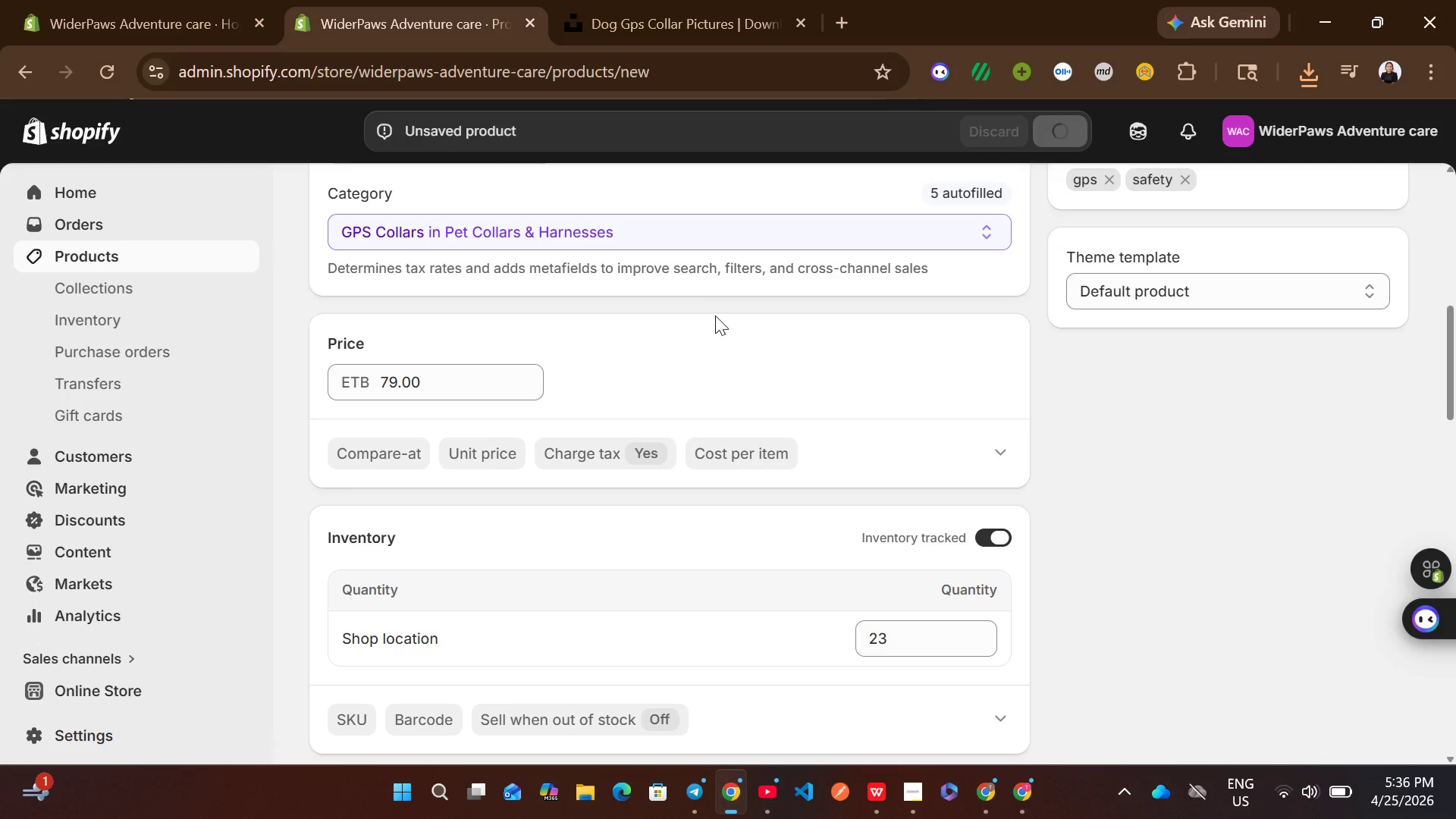 
left_click([652, 233])
 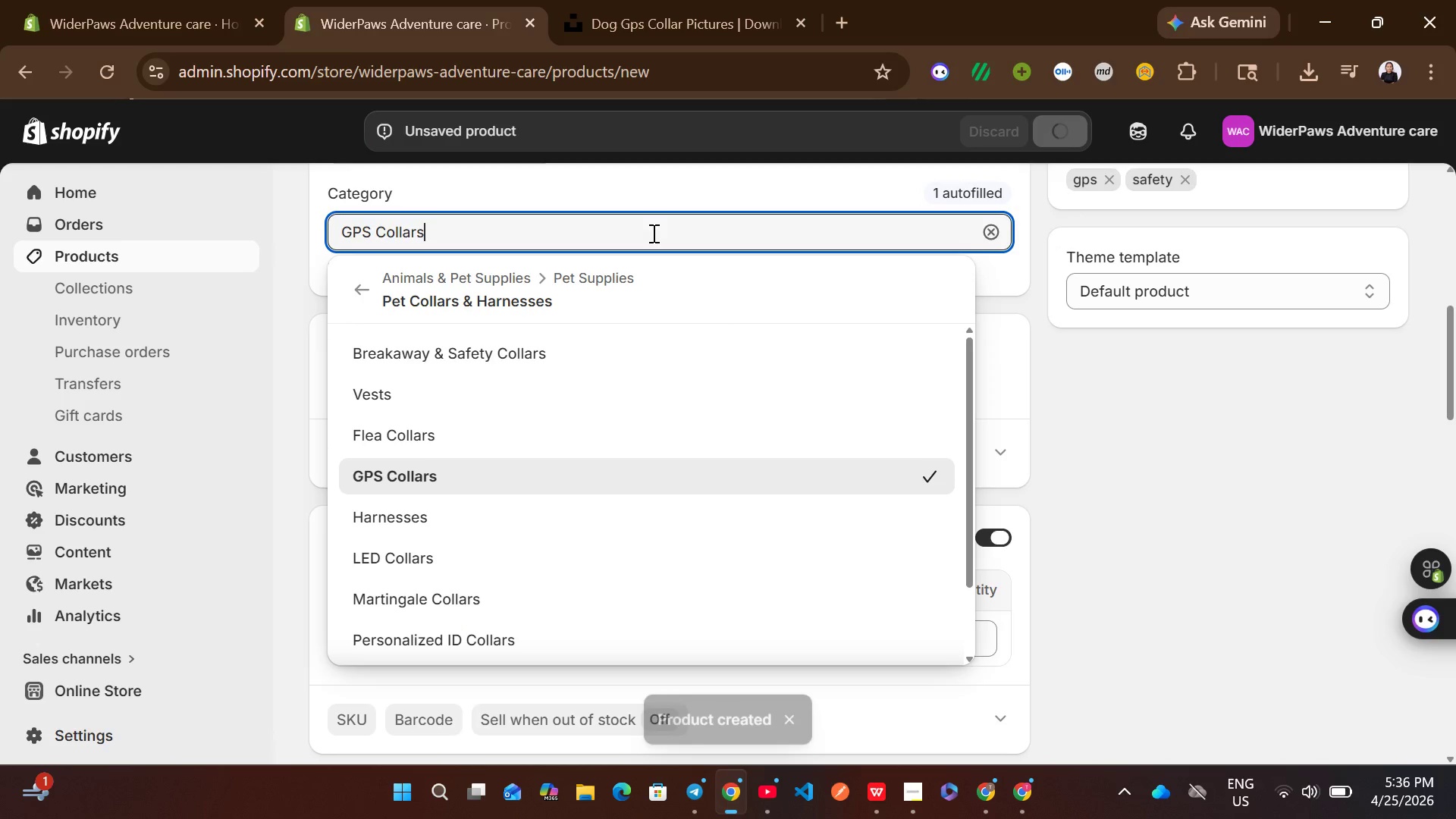 
wait(10.2)
 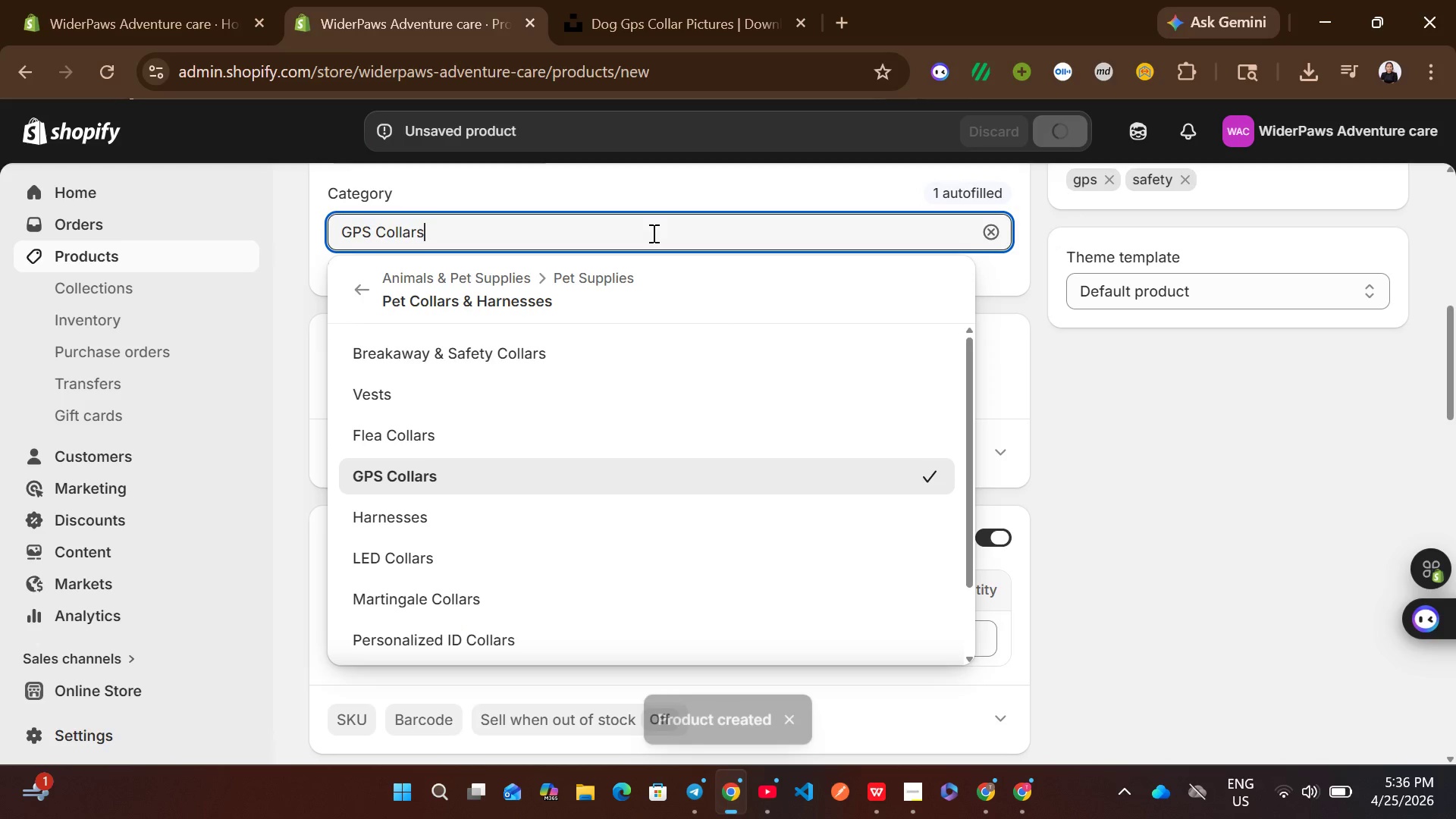 
left_click([639, 557])
 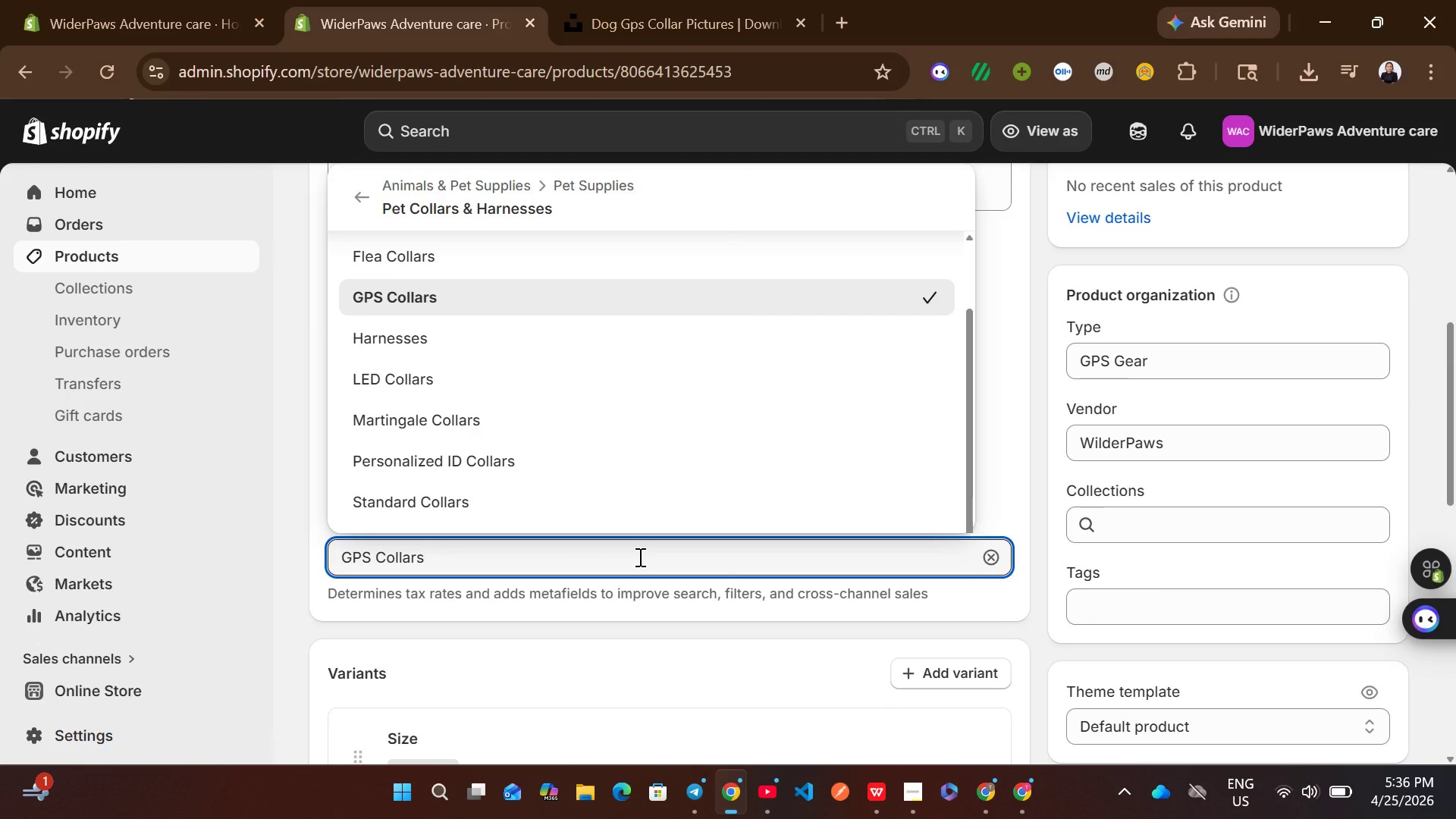 
key(Control+ControlLeft)
 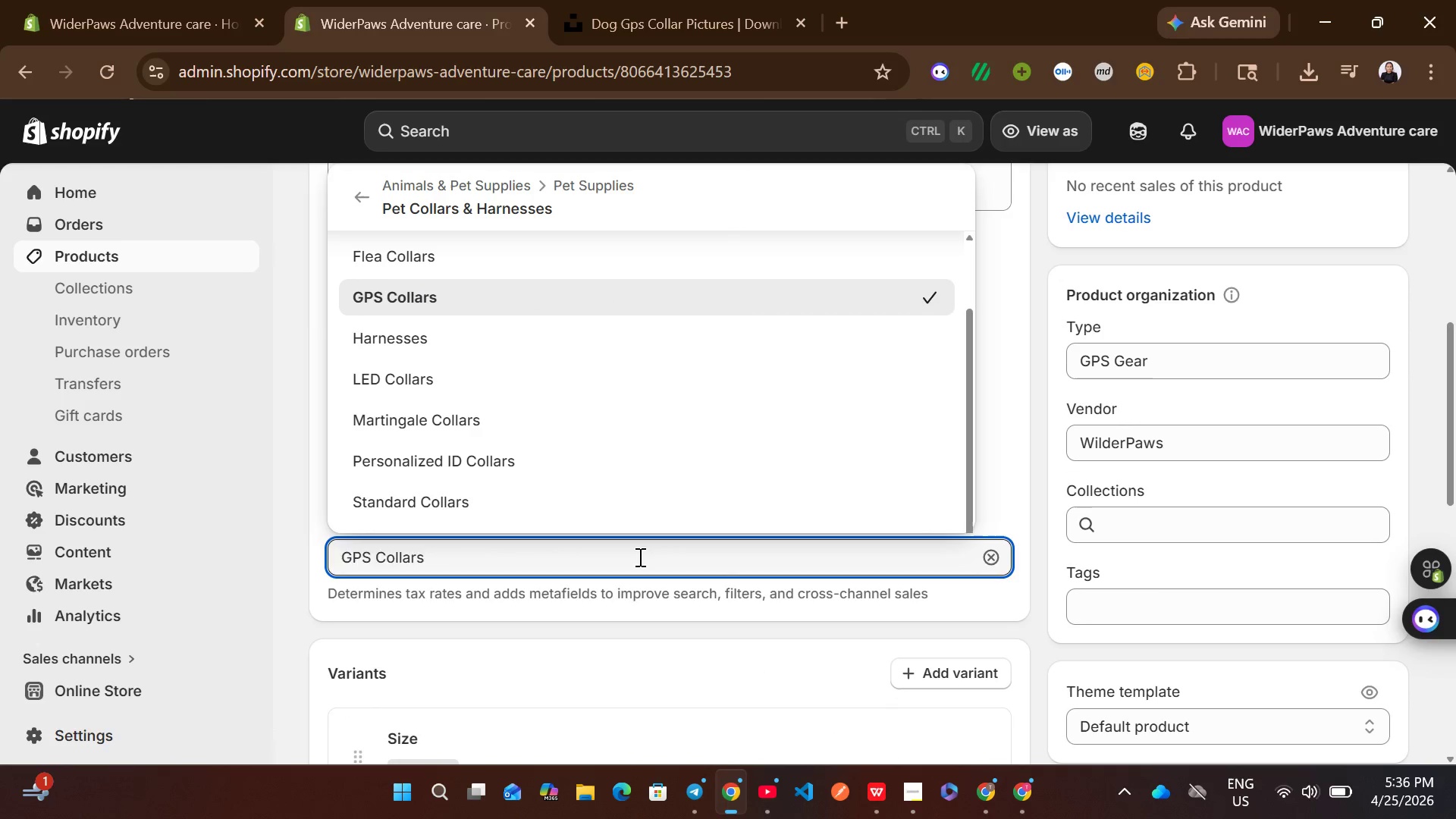 
key(Control+A)
 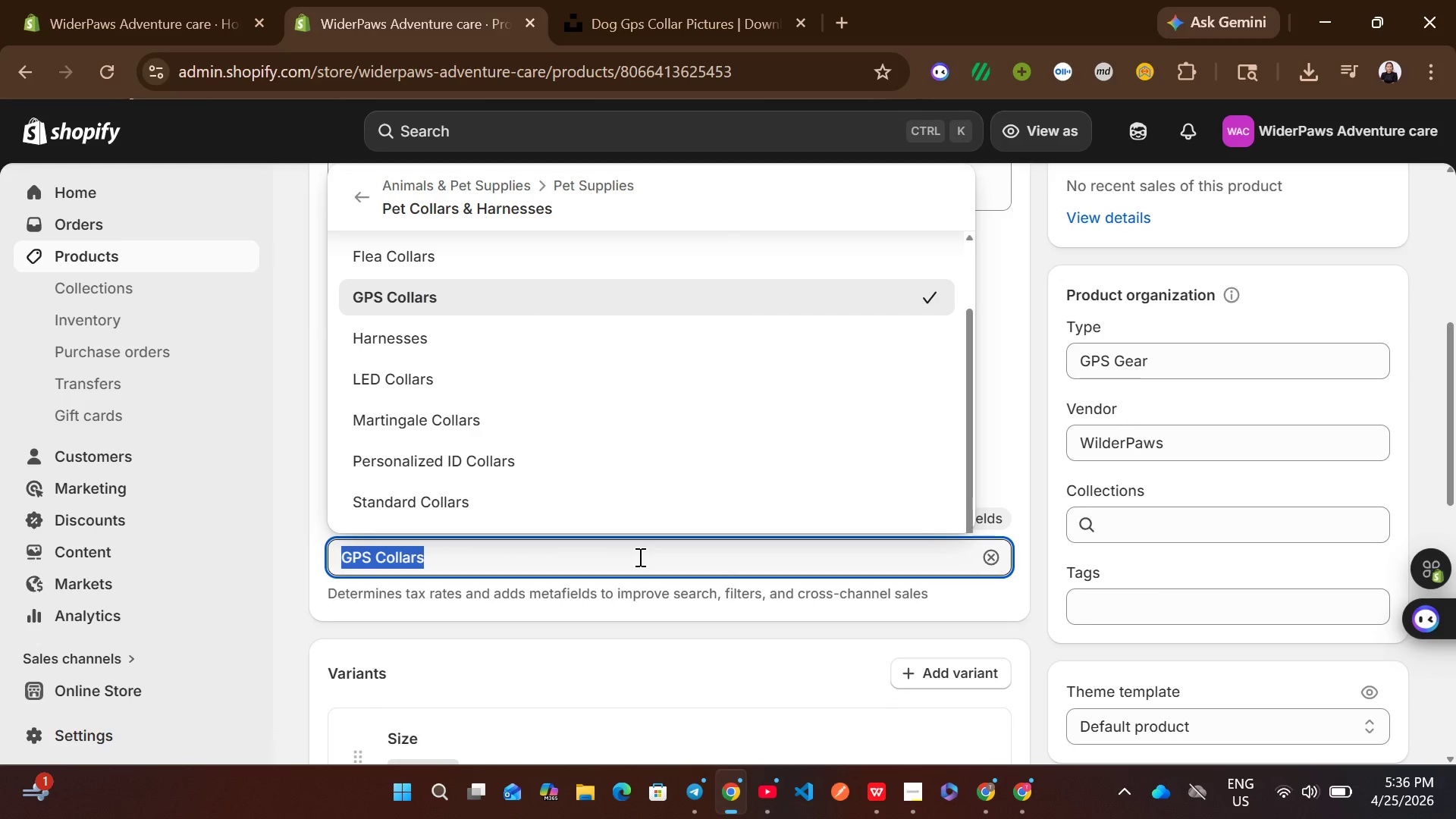 
type(pet s)
 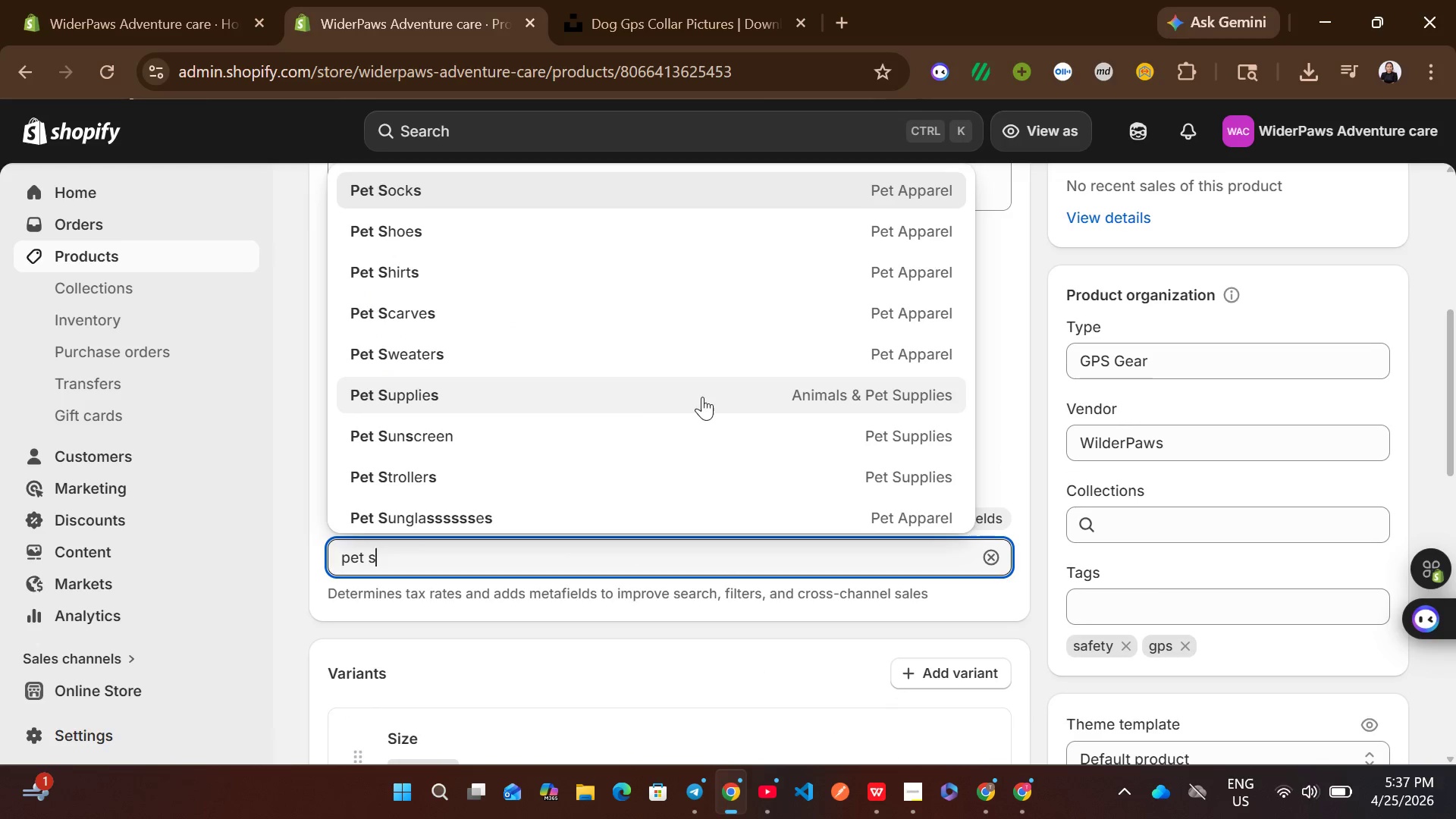 
type(upp)
 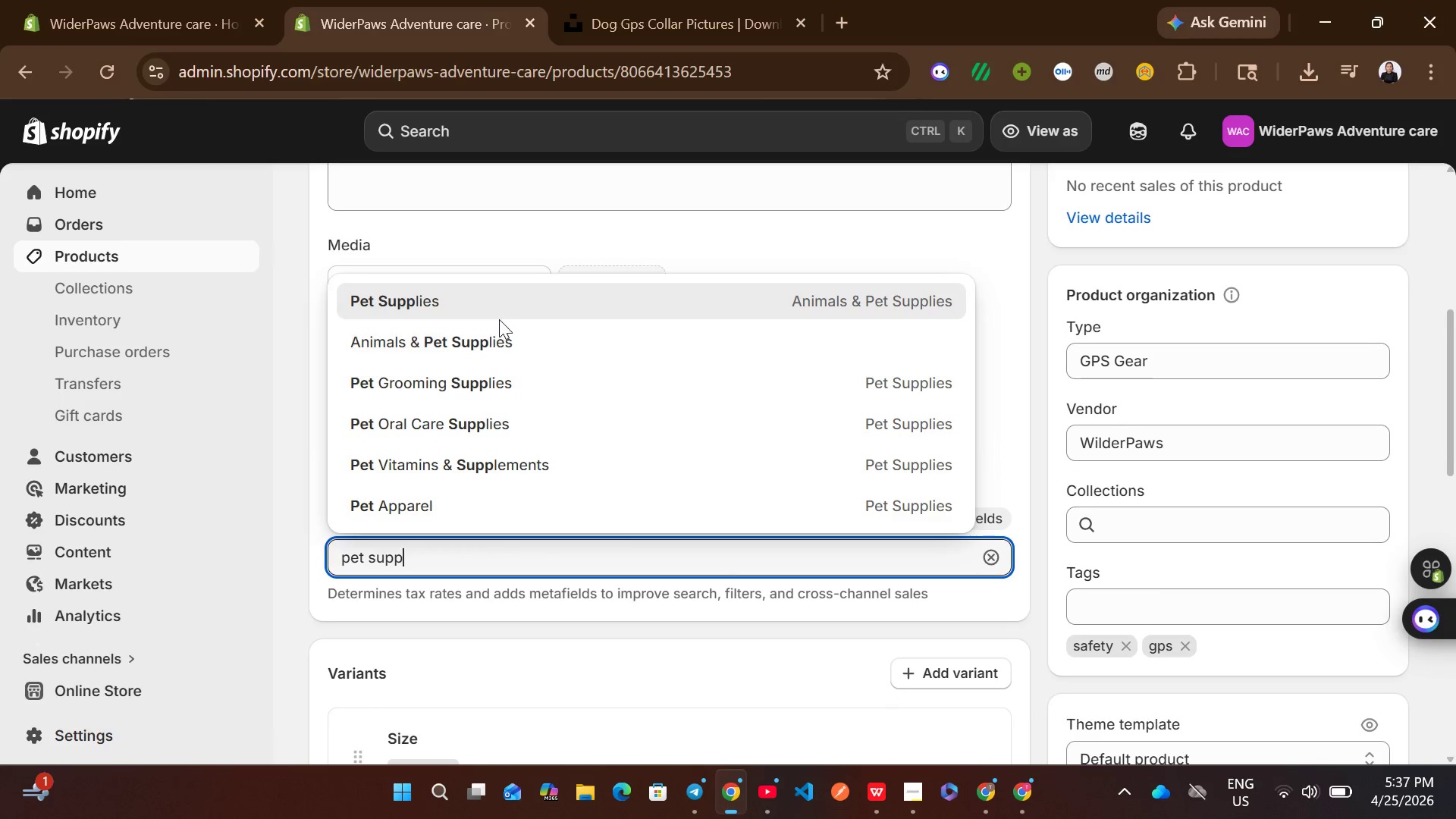 
left_click([480, 309])
 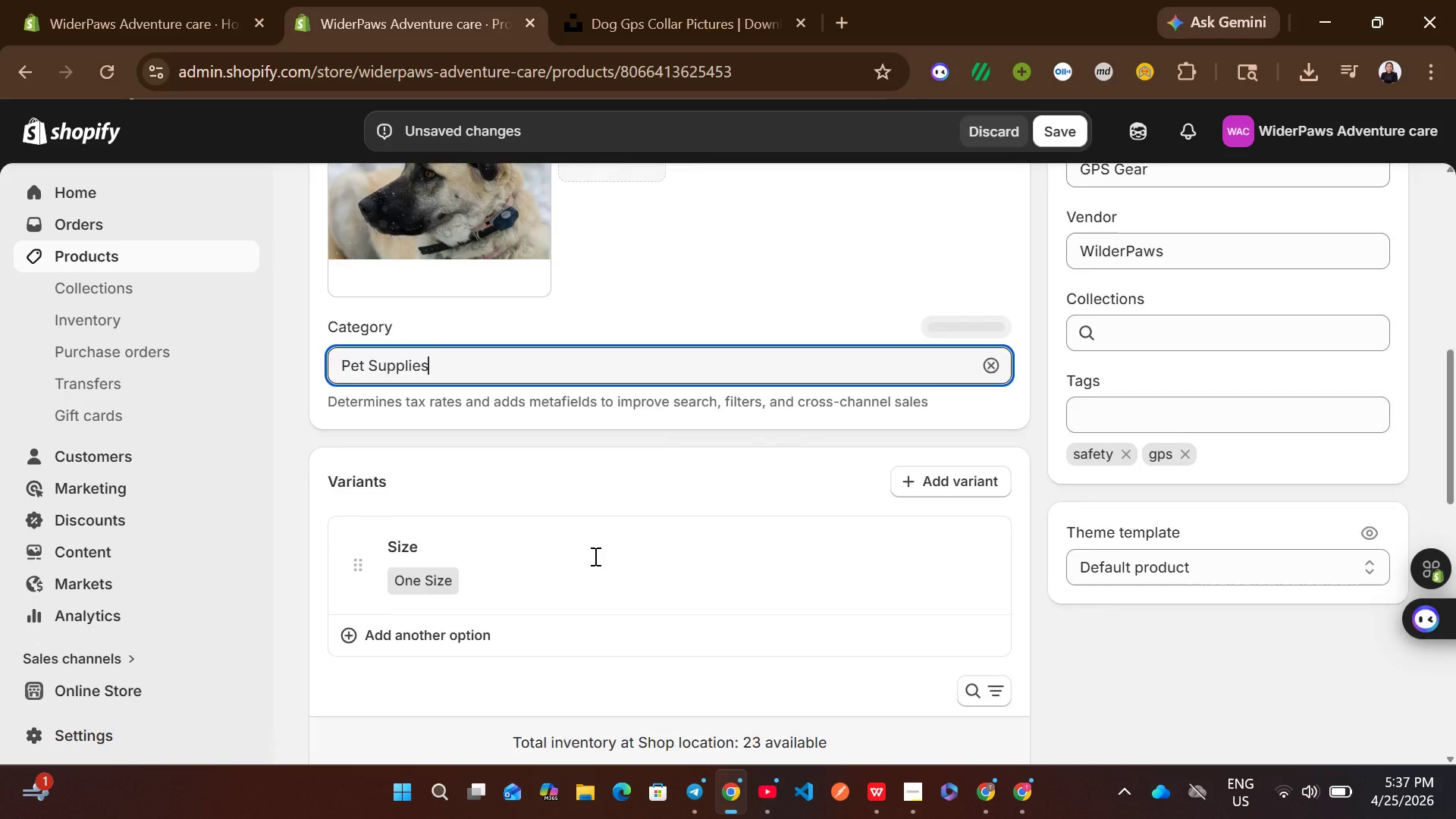 
left_click([495, 448])
 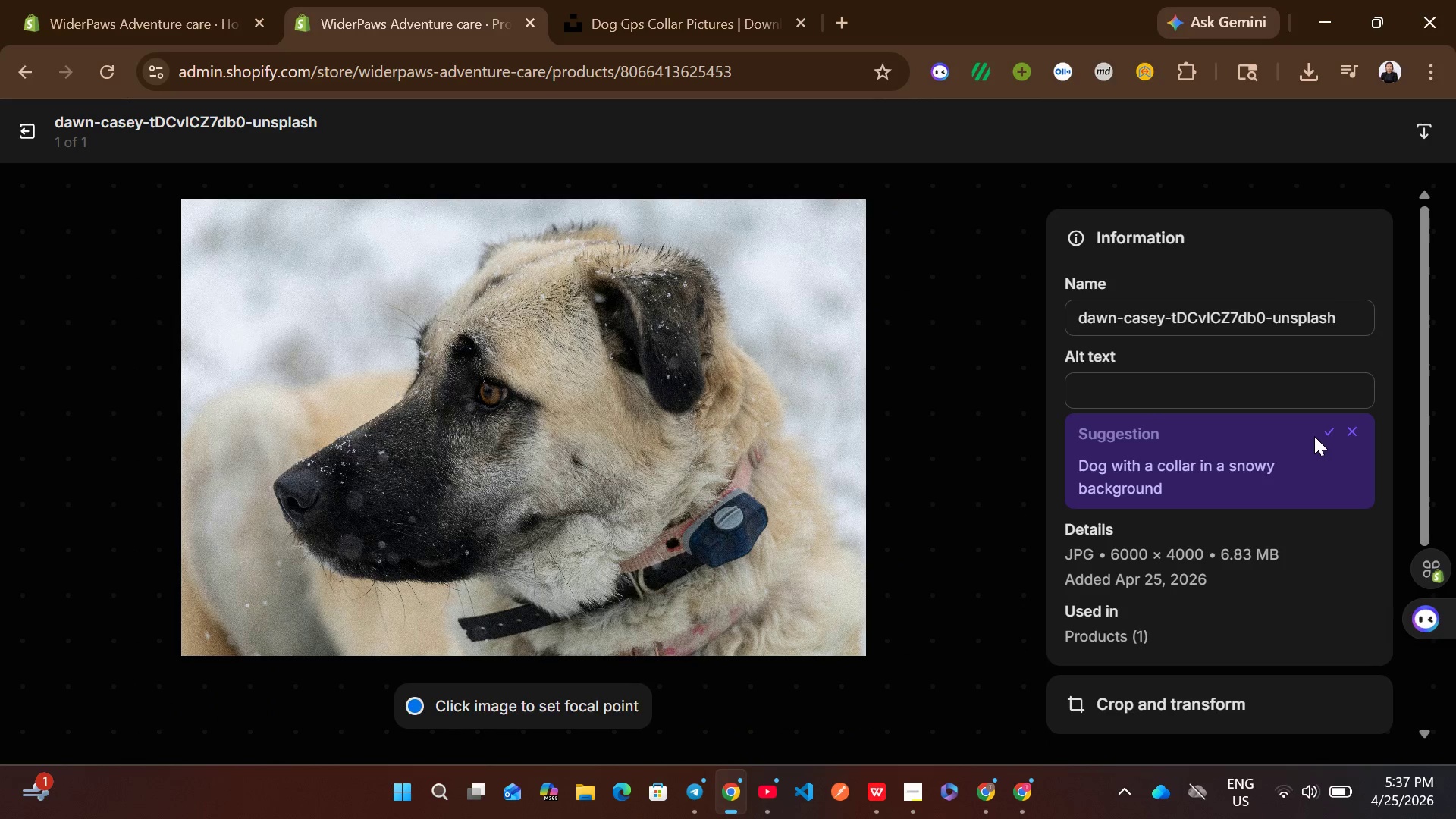 
wait(6.55)
 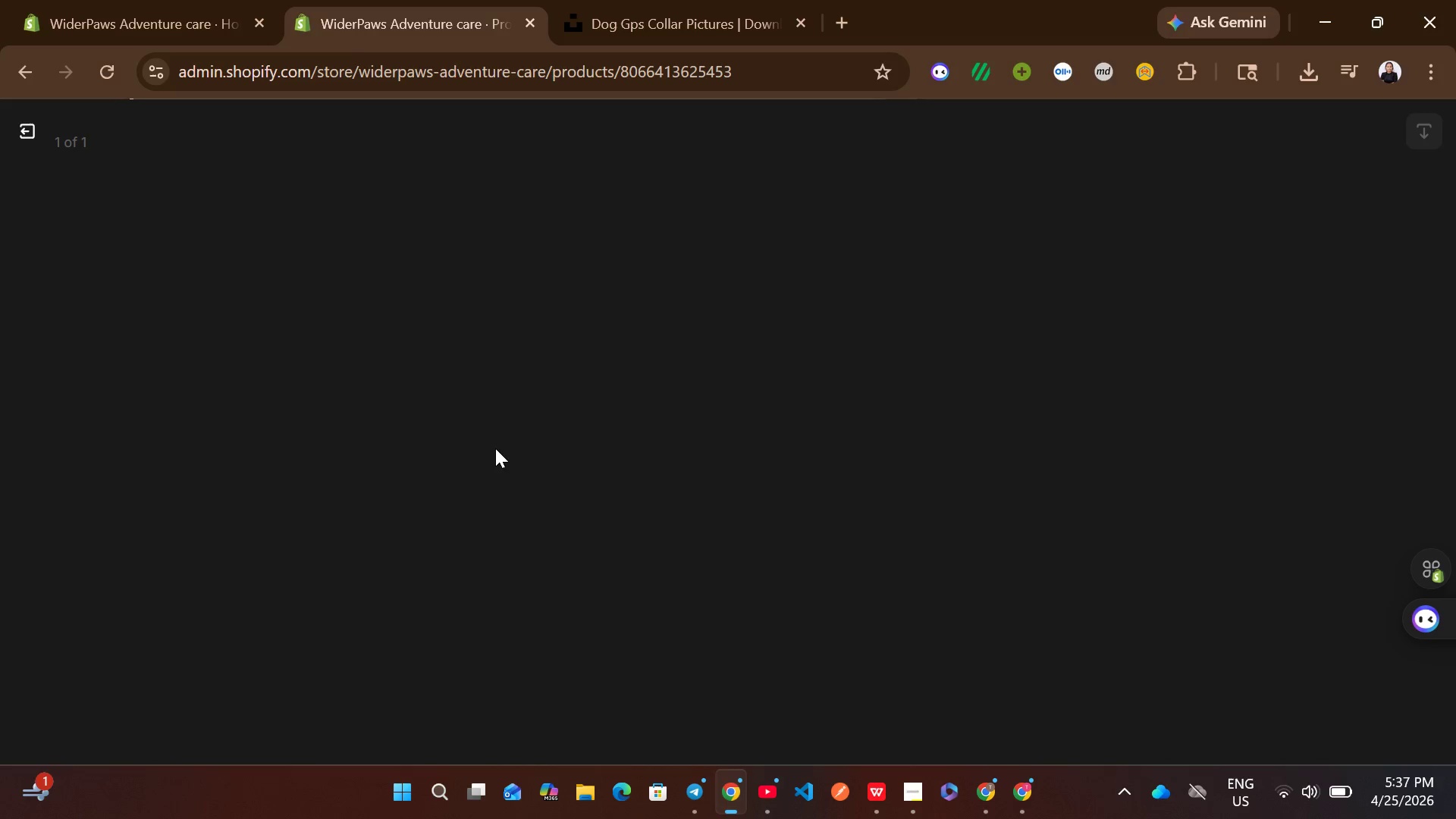 
left_click([1323, 432])
 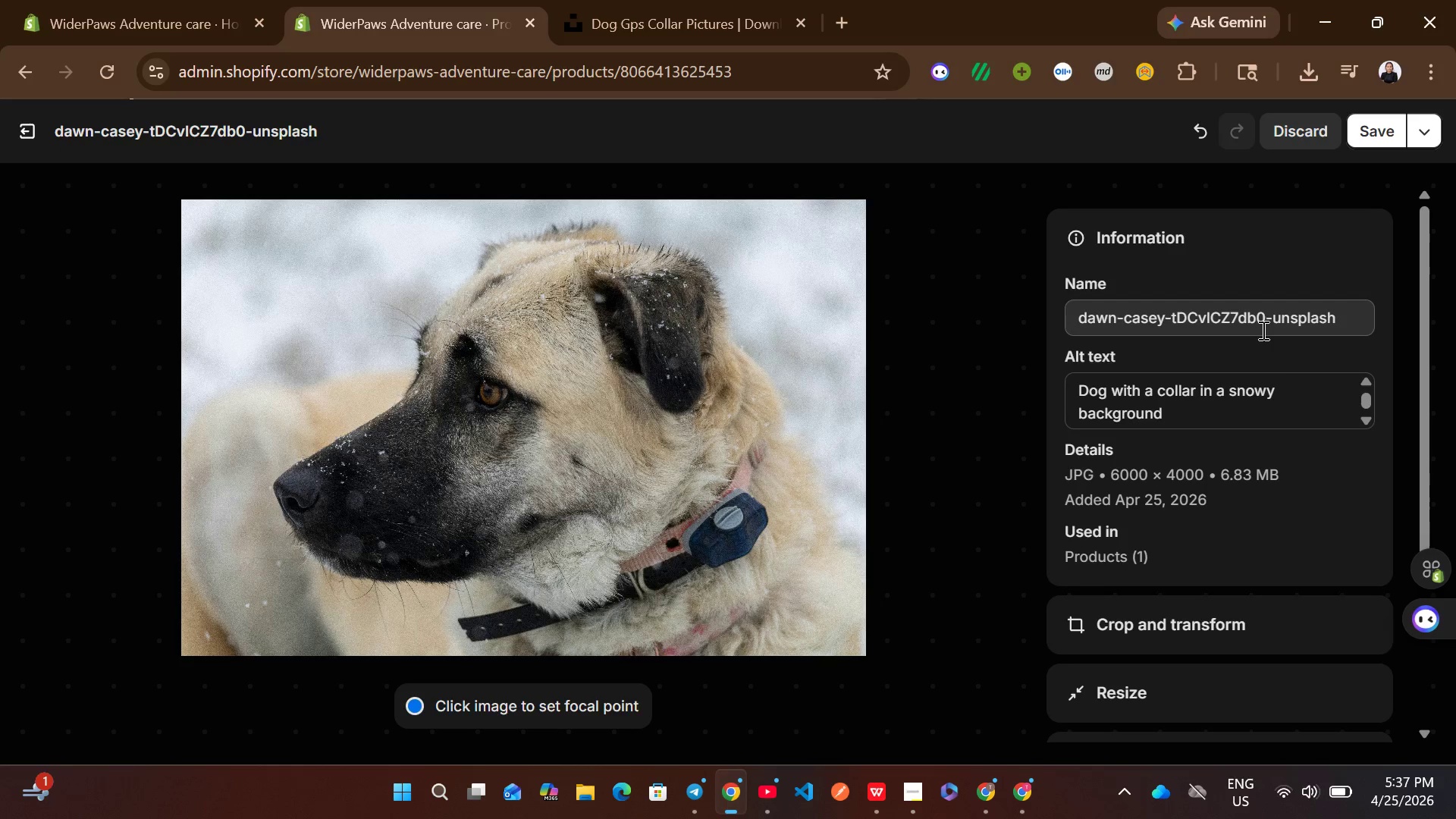 
wait(7.16)
 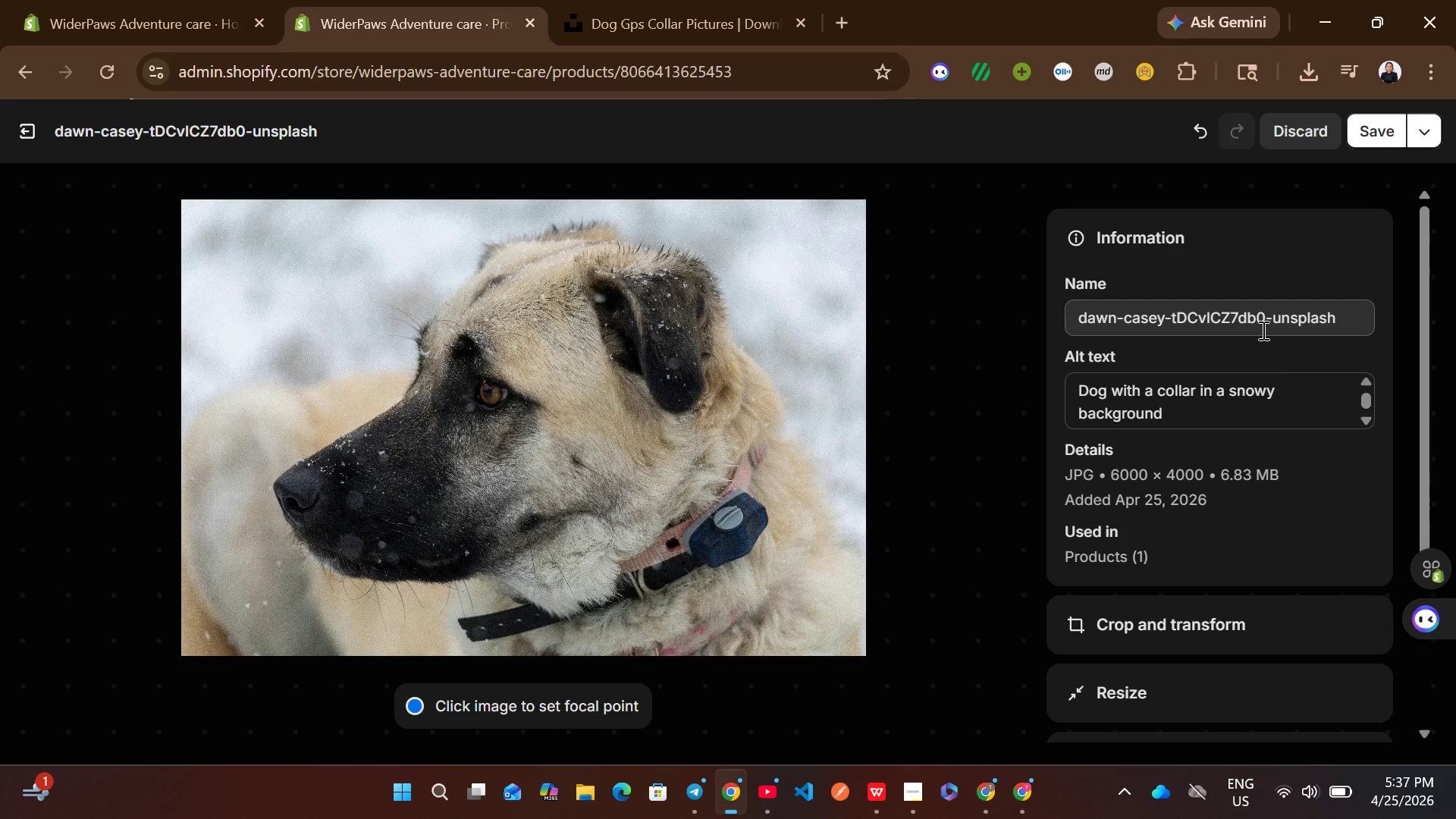 
left_click([1383, 119])
 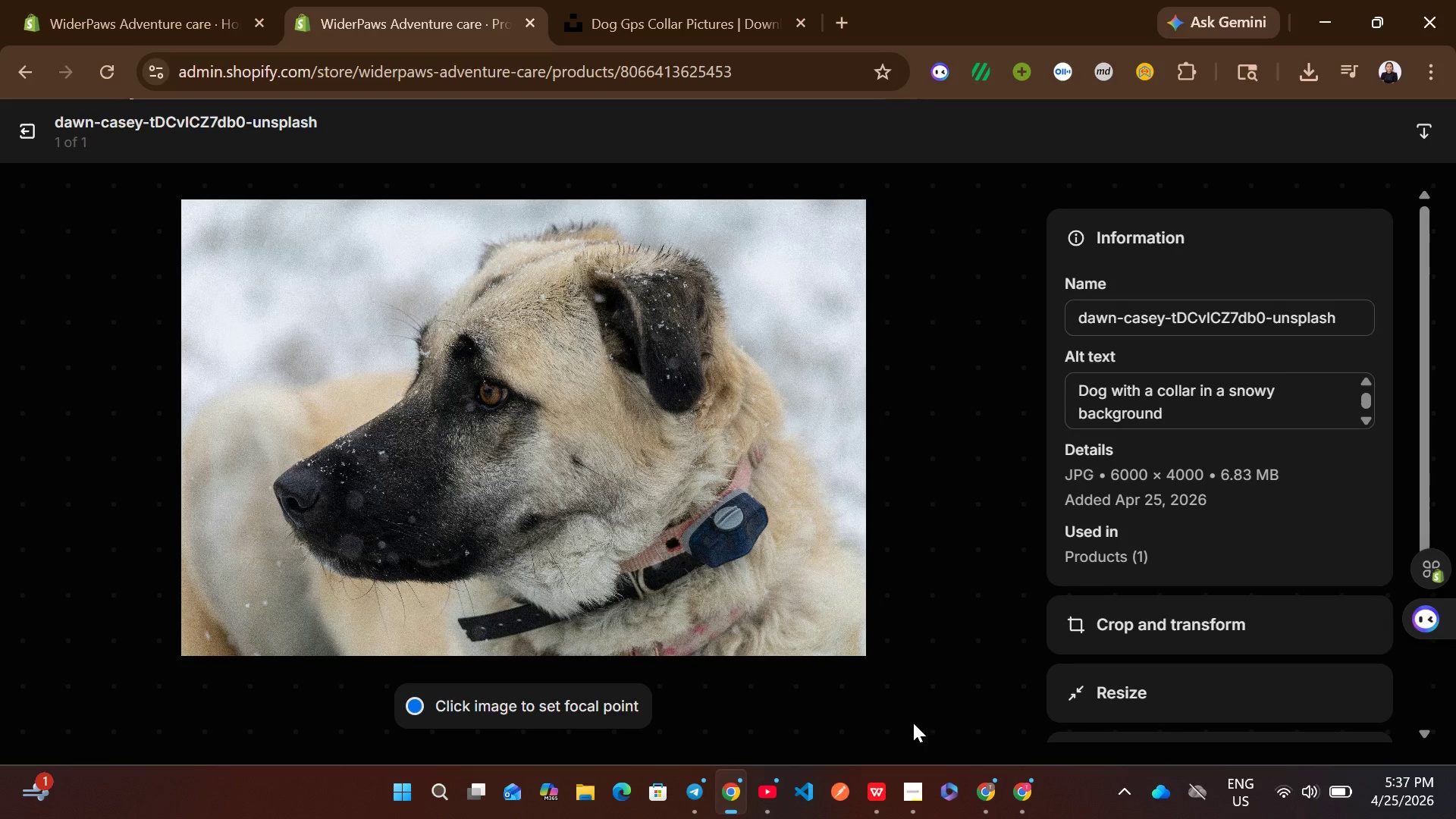 
left_click([908, 778])